 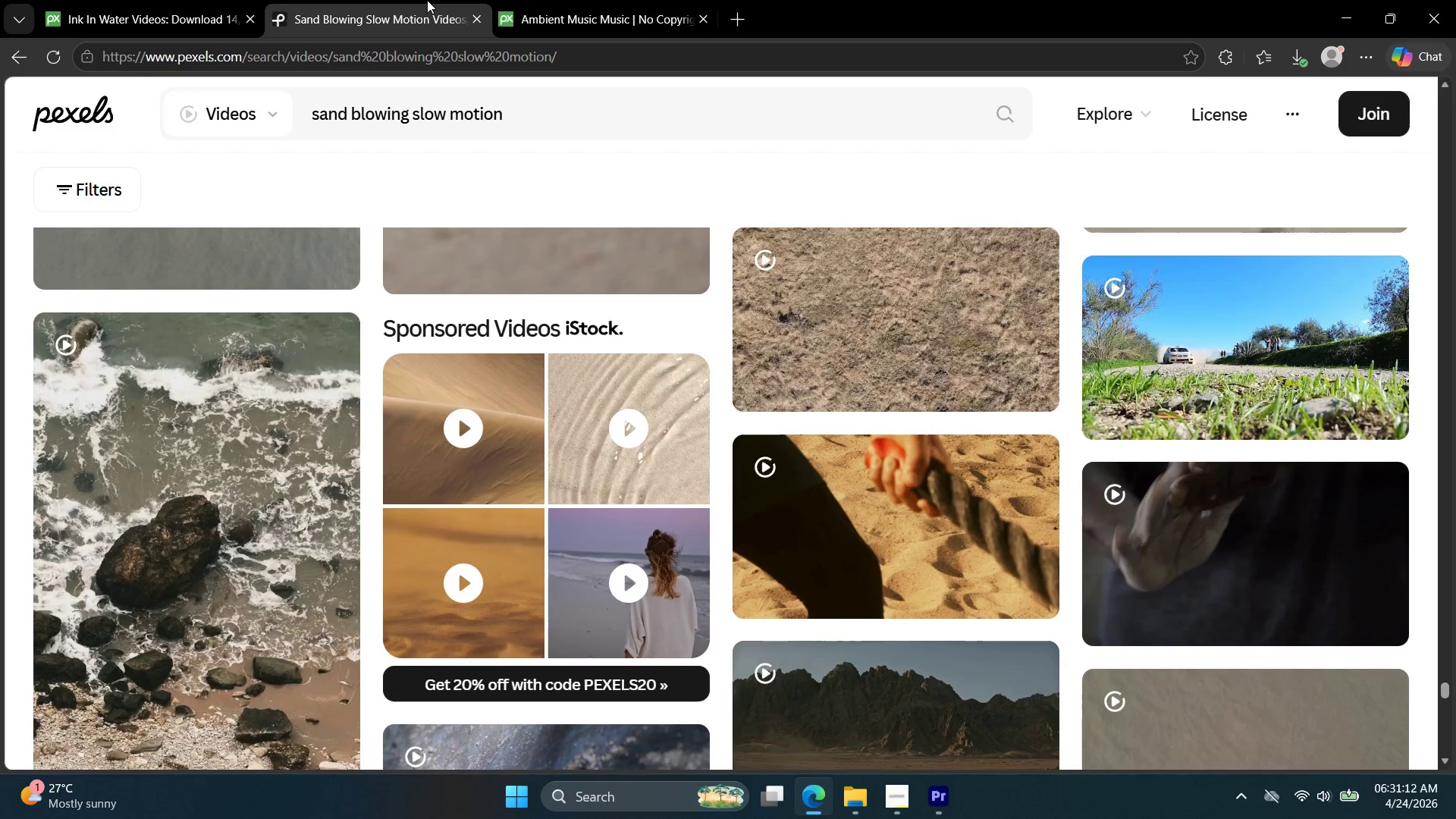 
left_click([526, 0])
 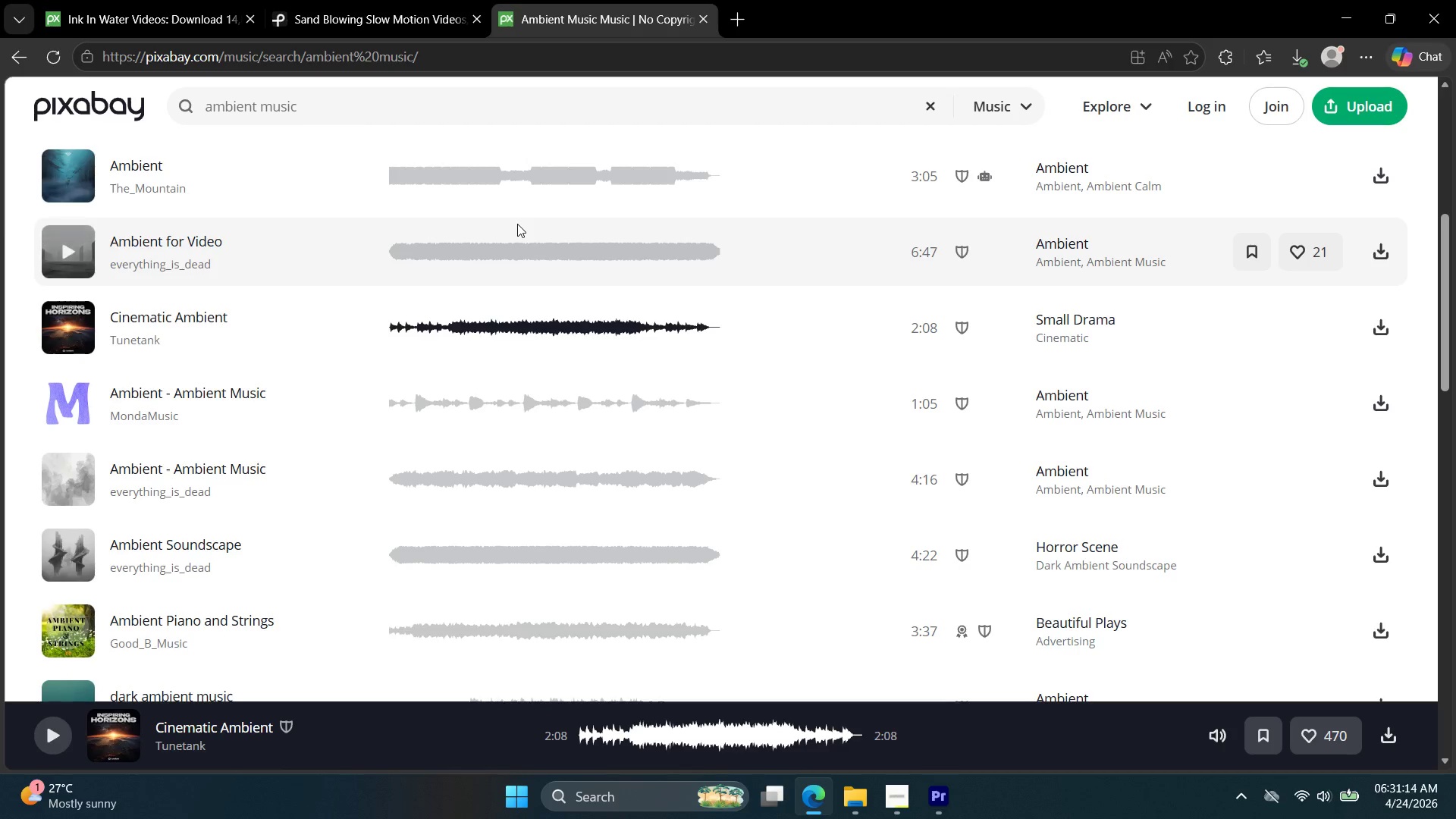 
scroll: coordinate [259, 338], scroll_direction: up, amount: 4.0
 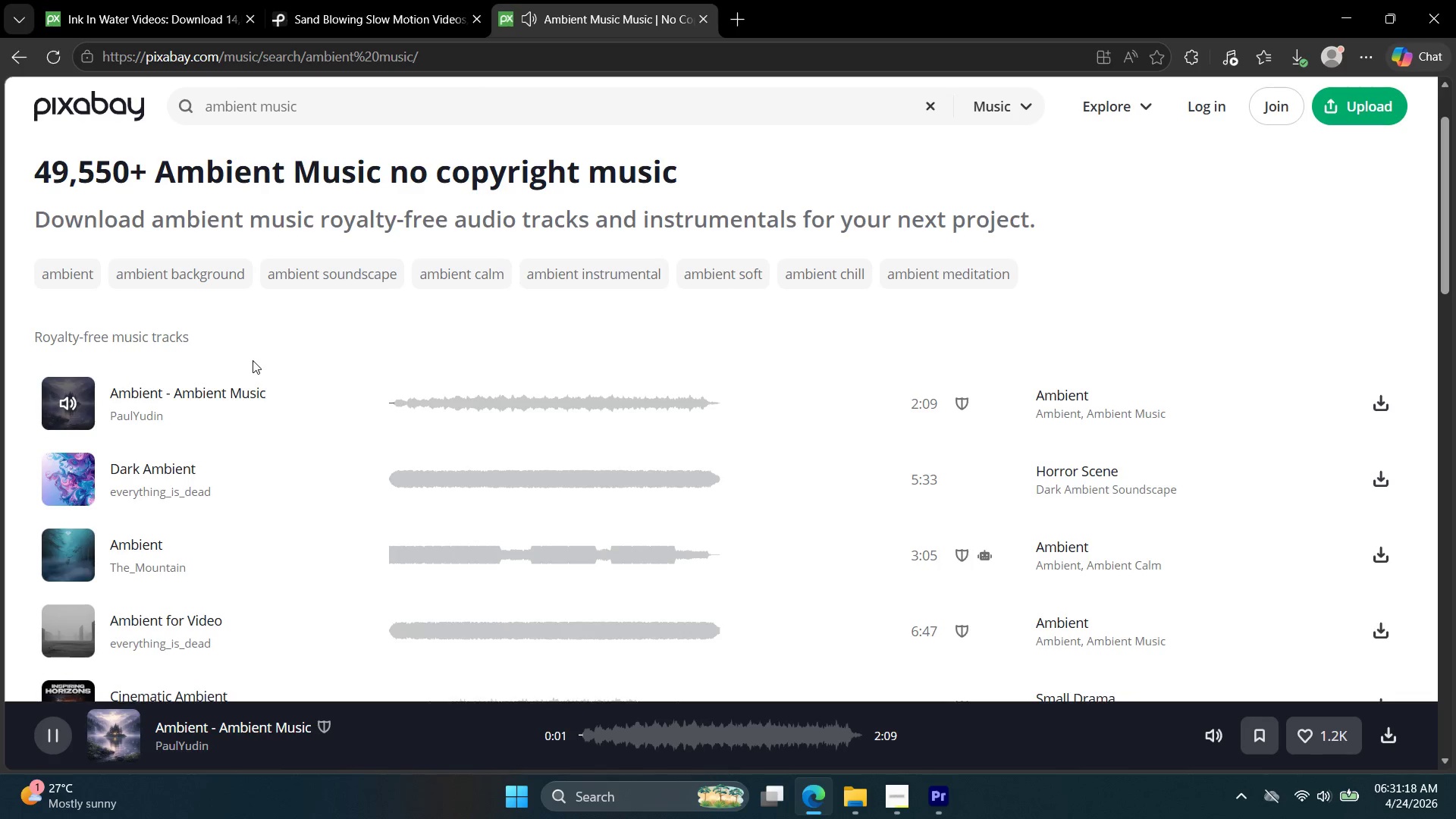 
wait(8.4)
 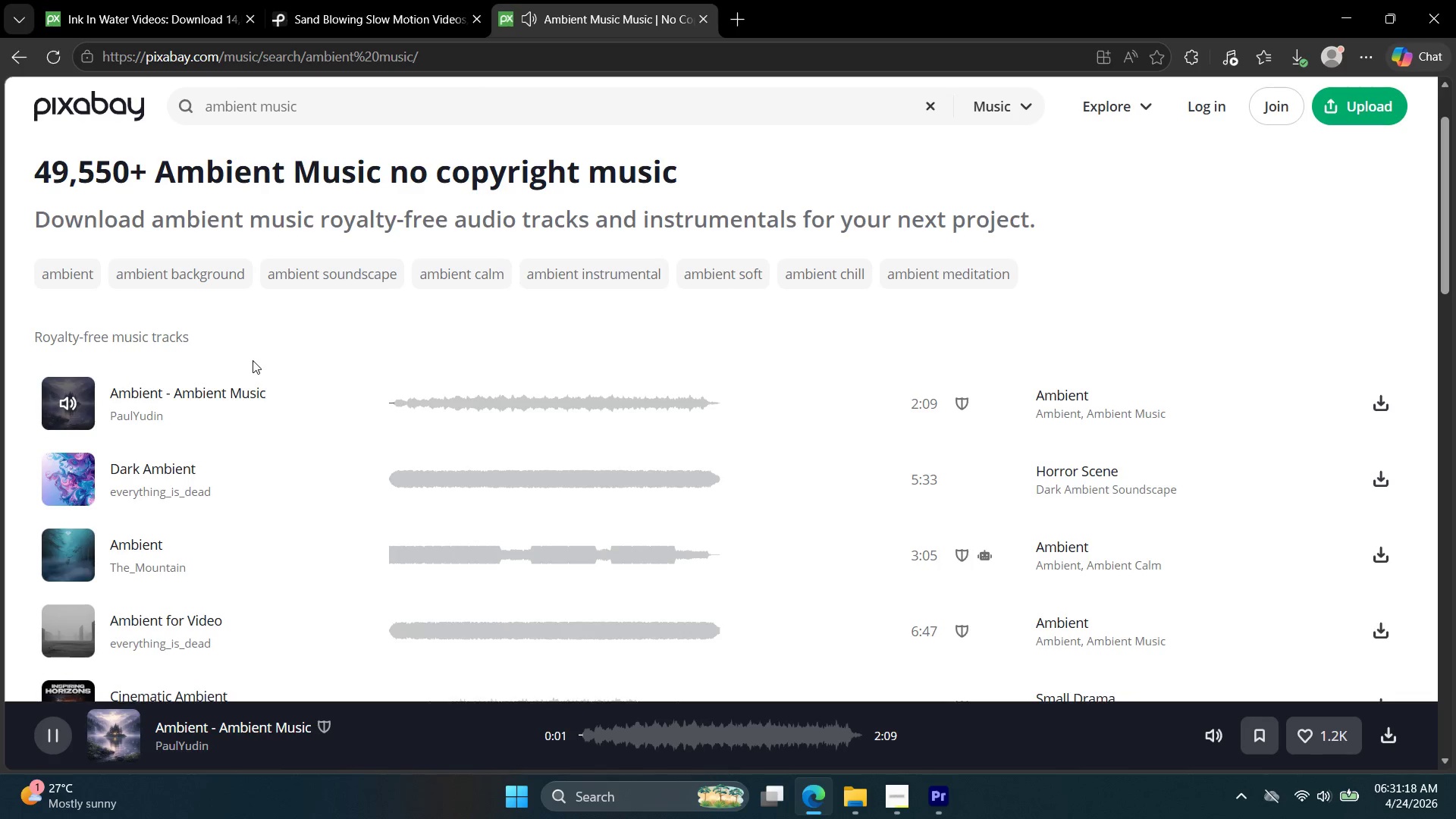 
left_click([1389, 403])
 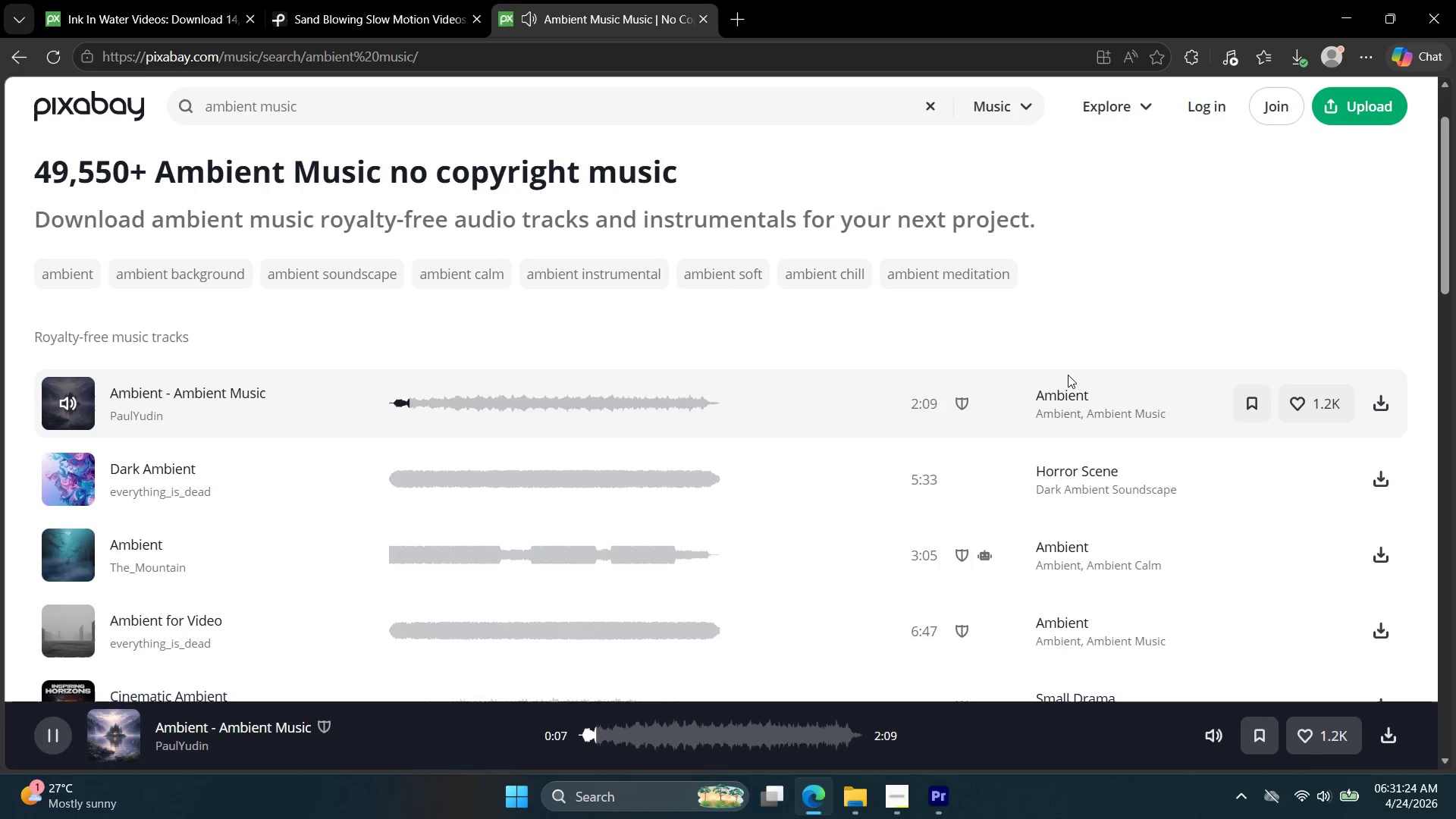 
mouse_move([1018, 376])
 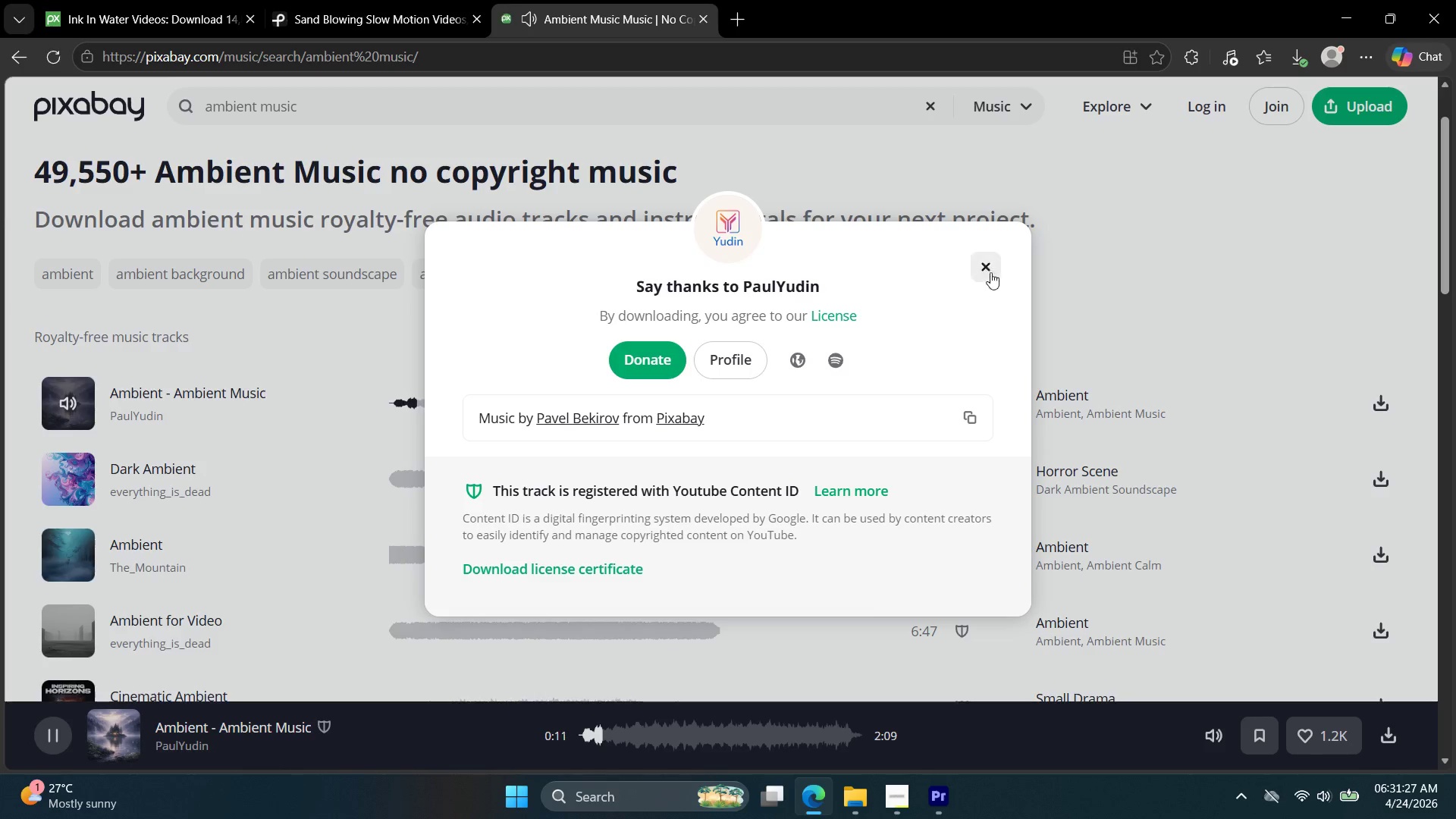 
left_click([989, 268])
 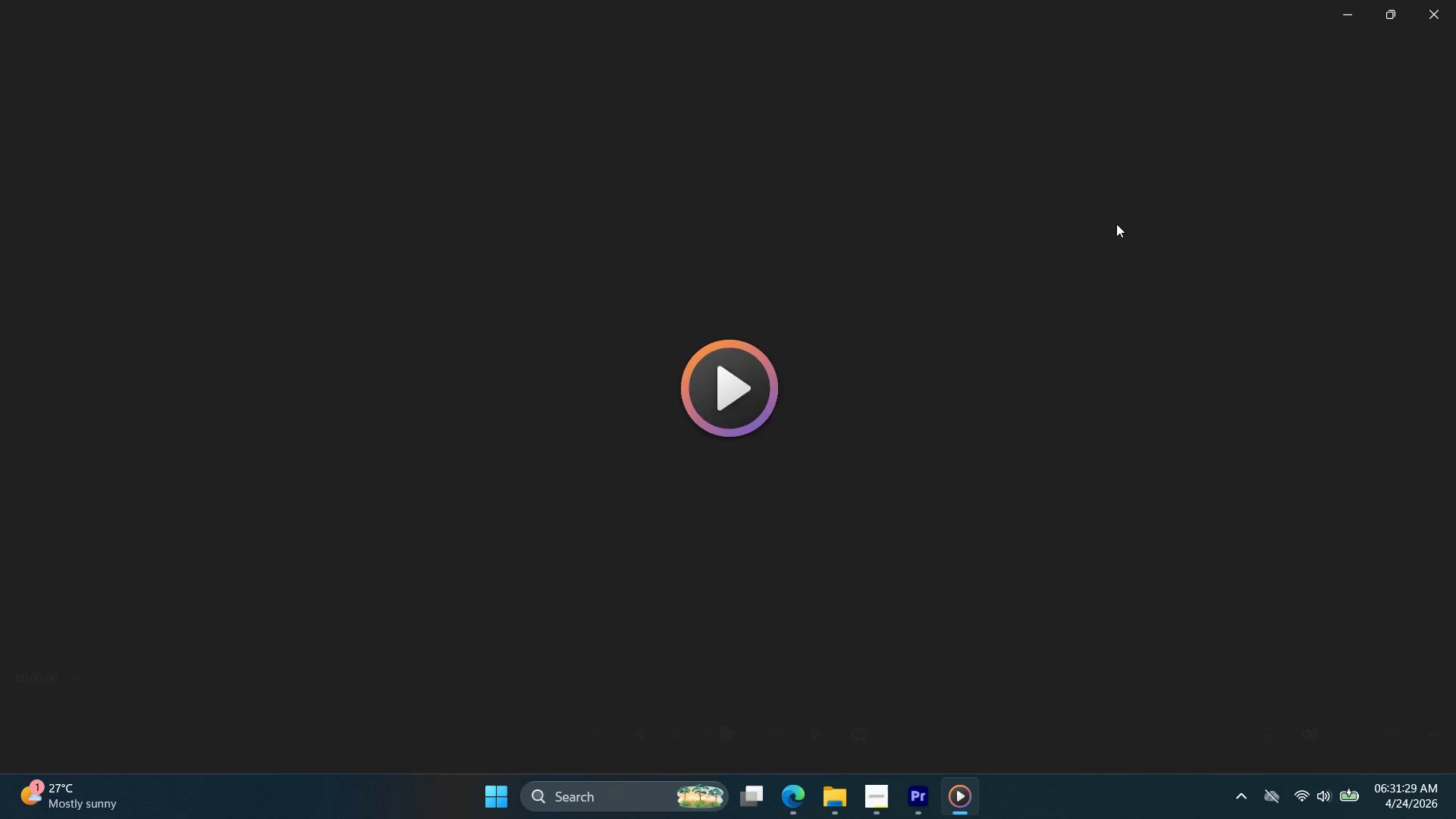 
left_click([1436, 8])
 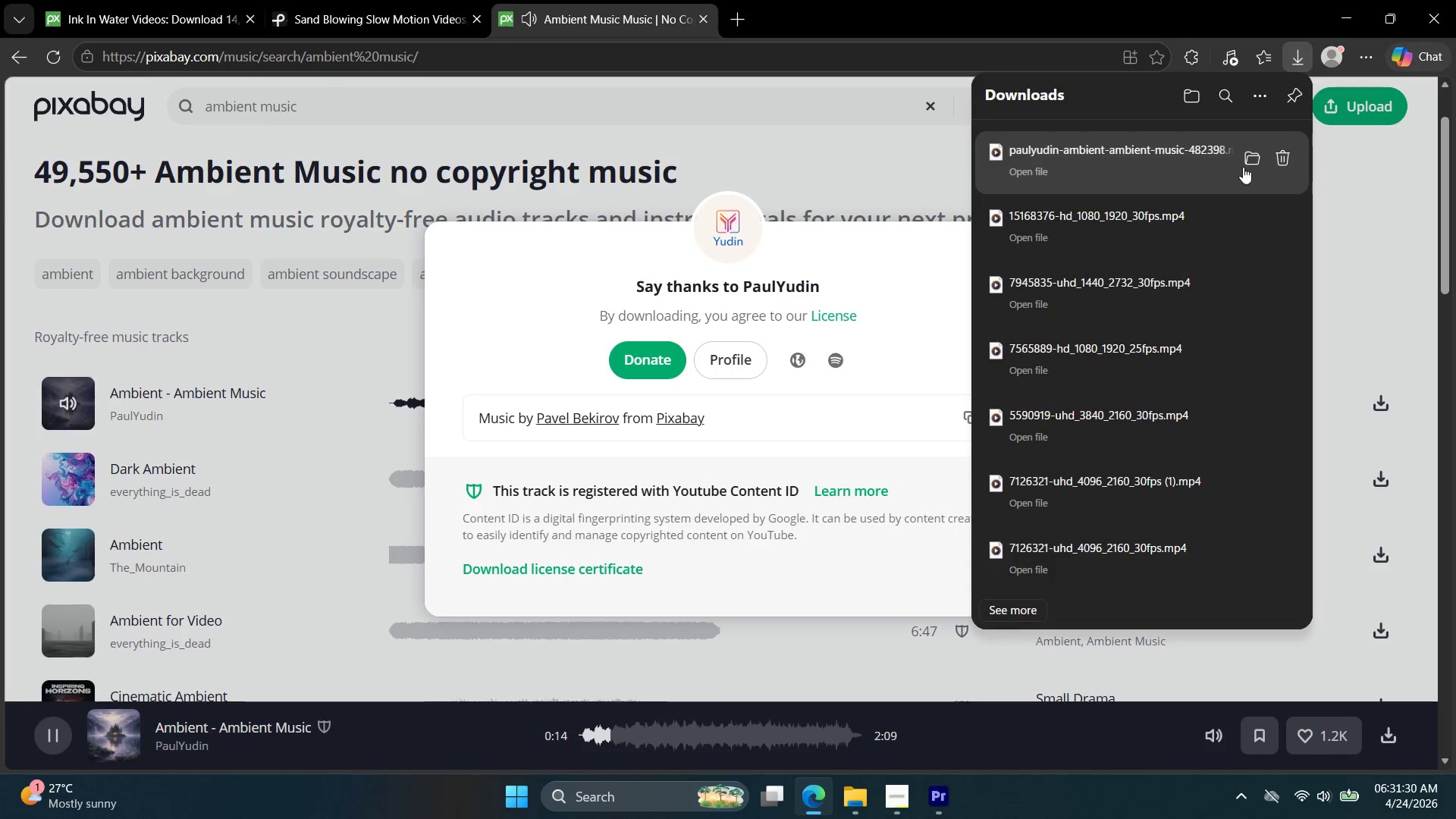 
left_click([1250, 158])
 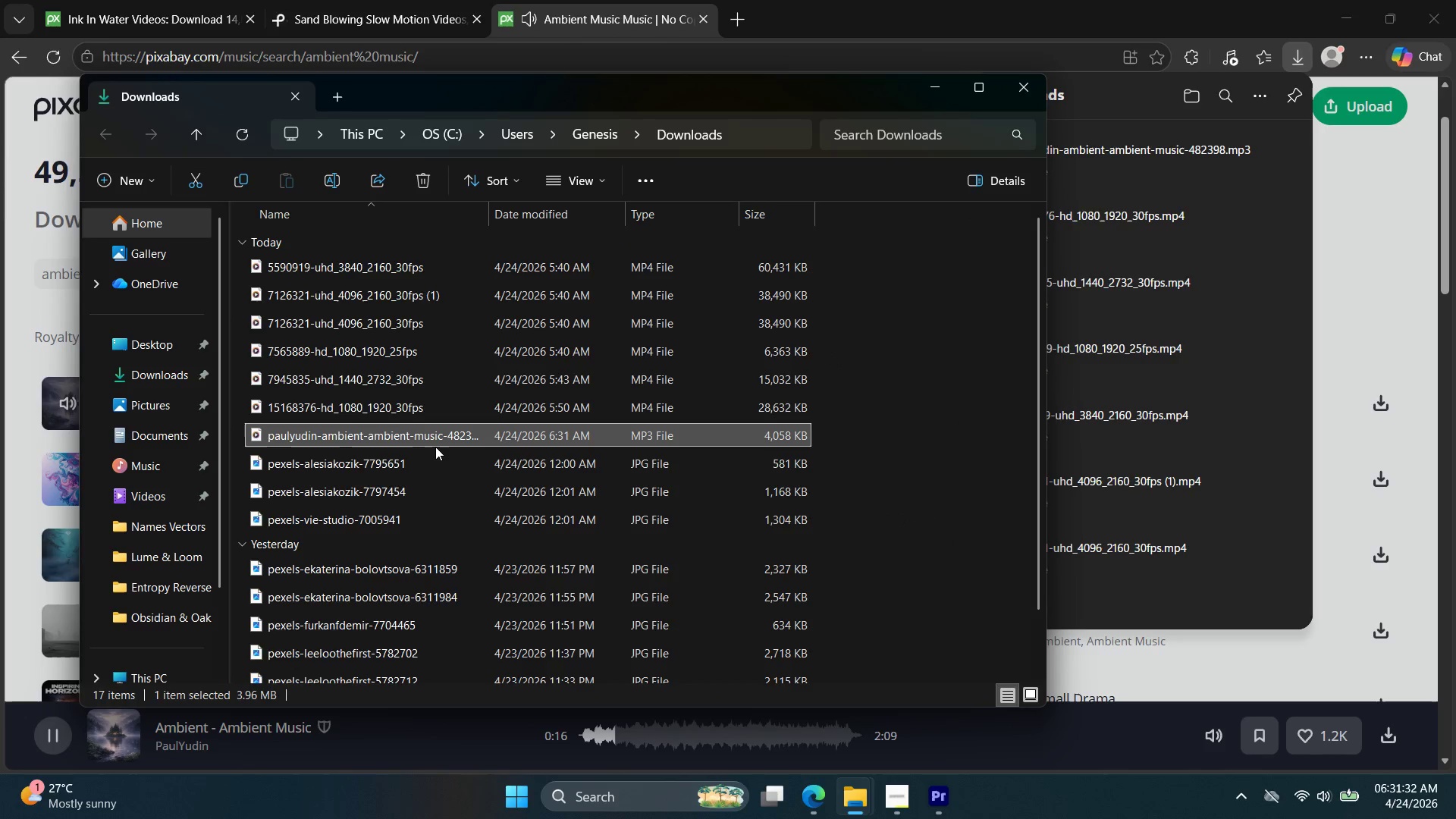 
left_click([154, 370])
 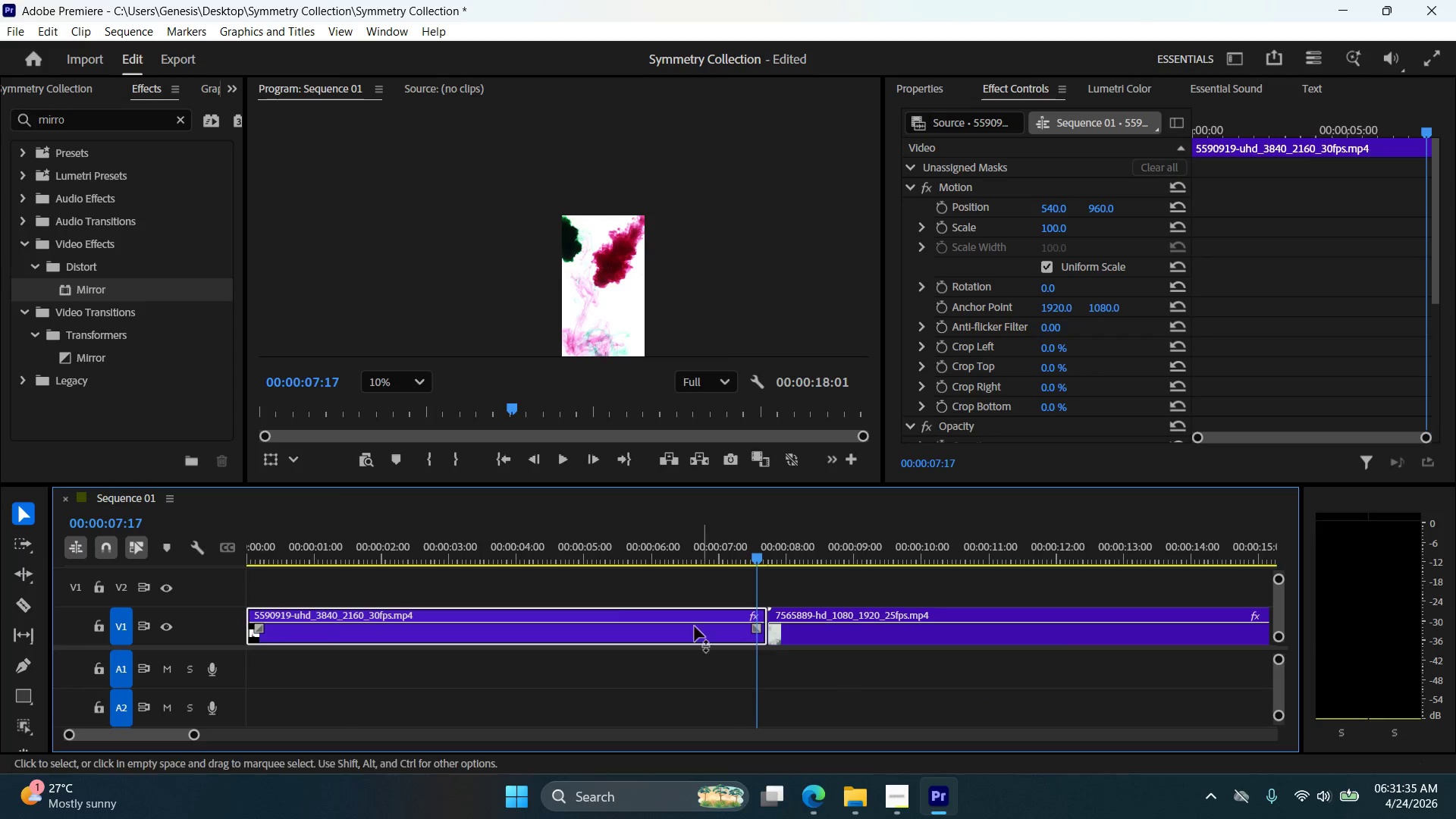 
left_click([843, 808])
 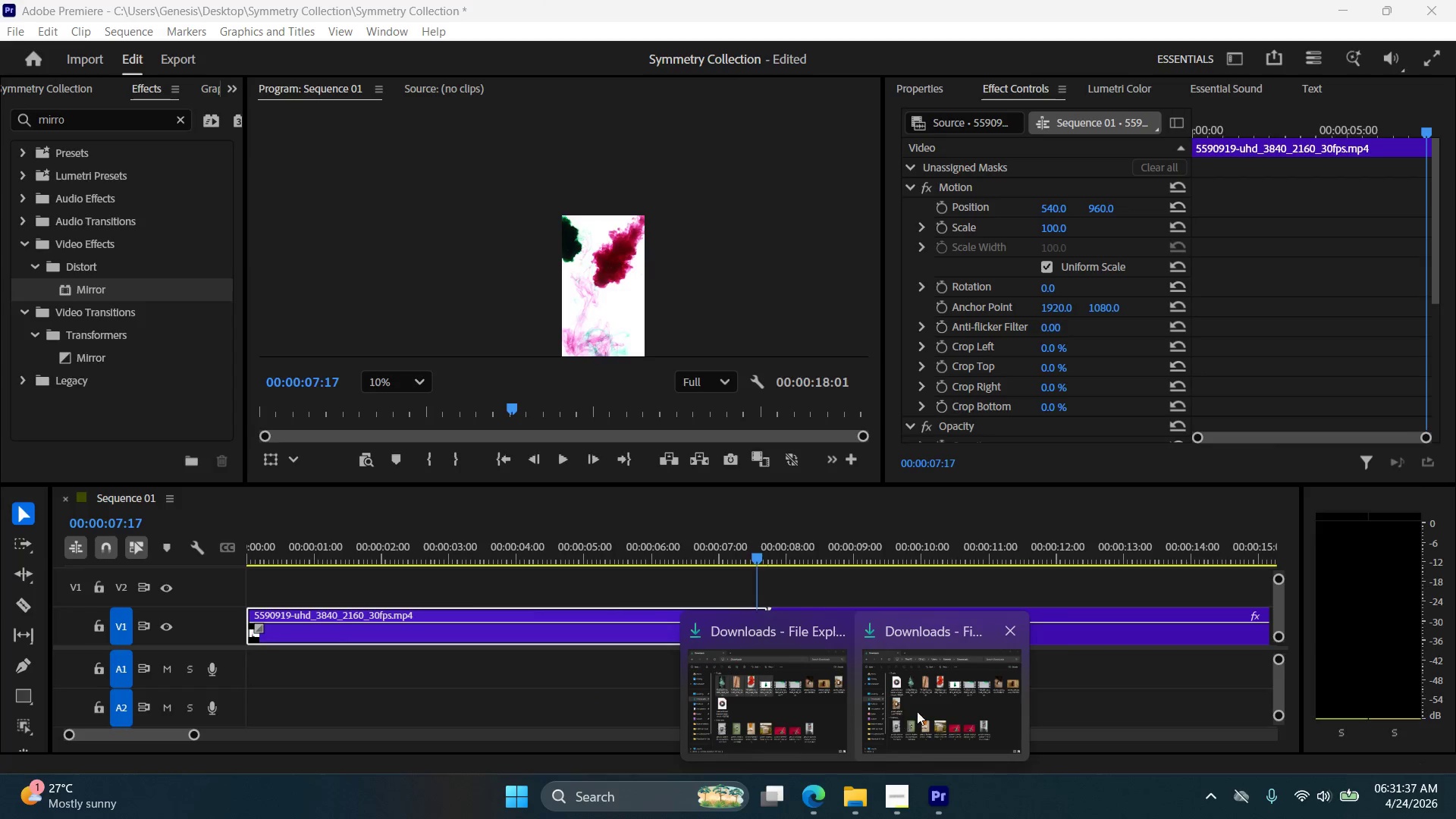 
left_click([918, 711])
 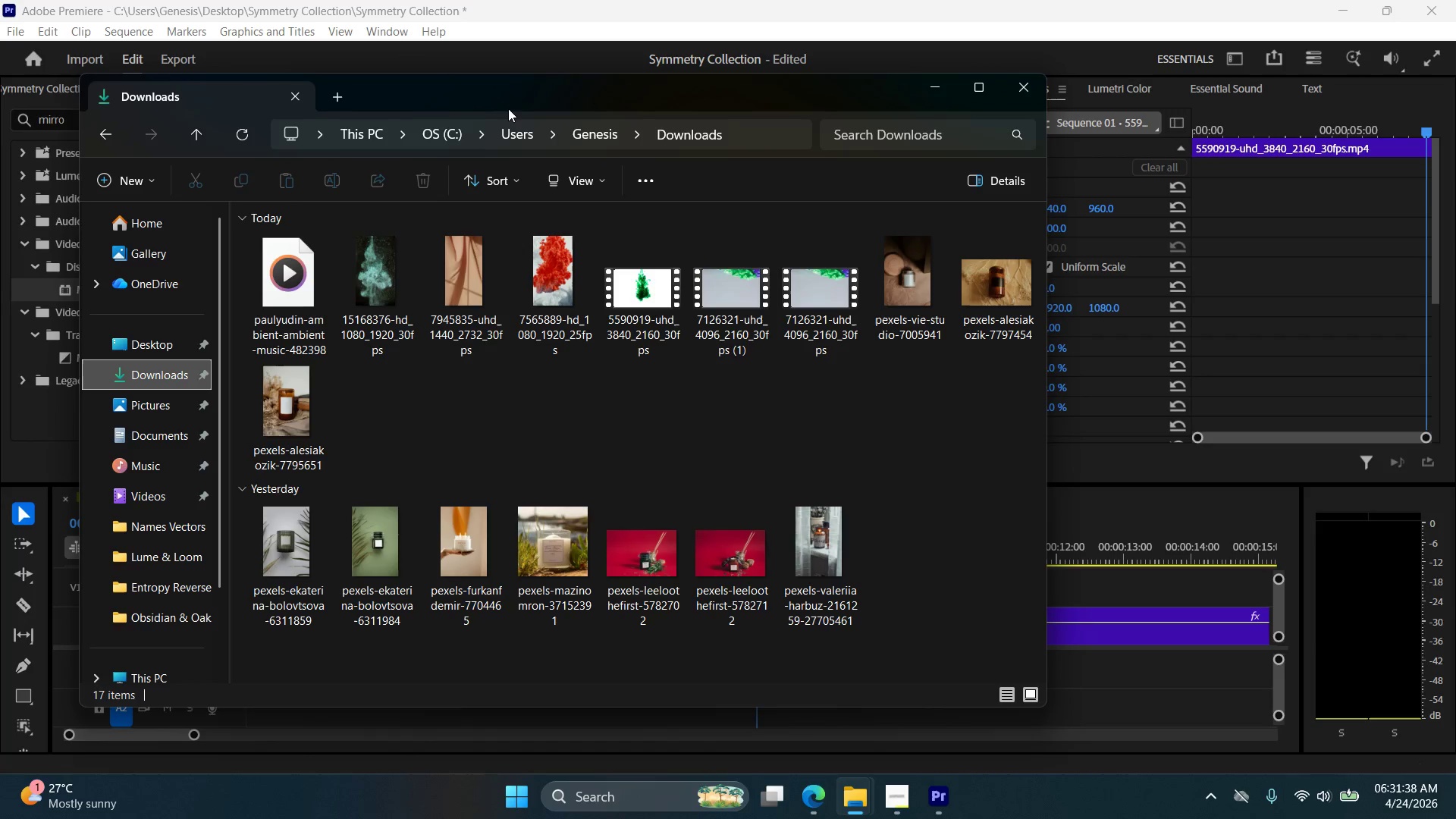 
left_click_drag(start_coordinate=[503, 94], to_coordinate=[903, 133])
 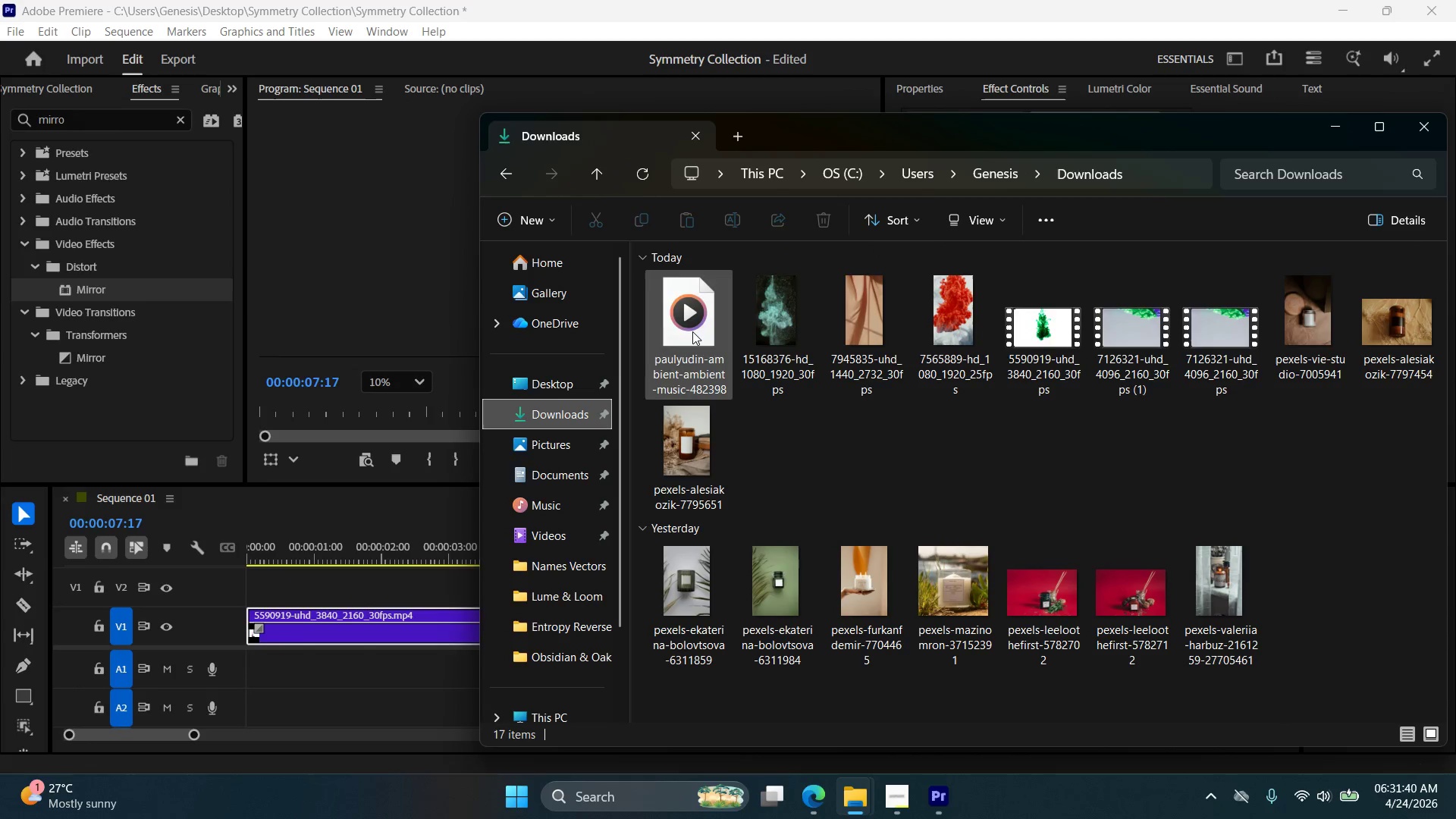 
left_click_drag(start_coordinate=[692, 331], to_coordinate=[274, 669])
 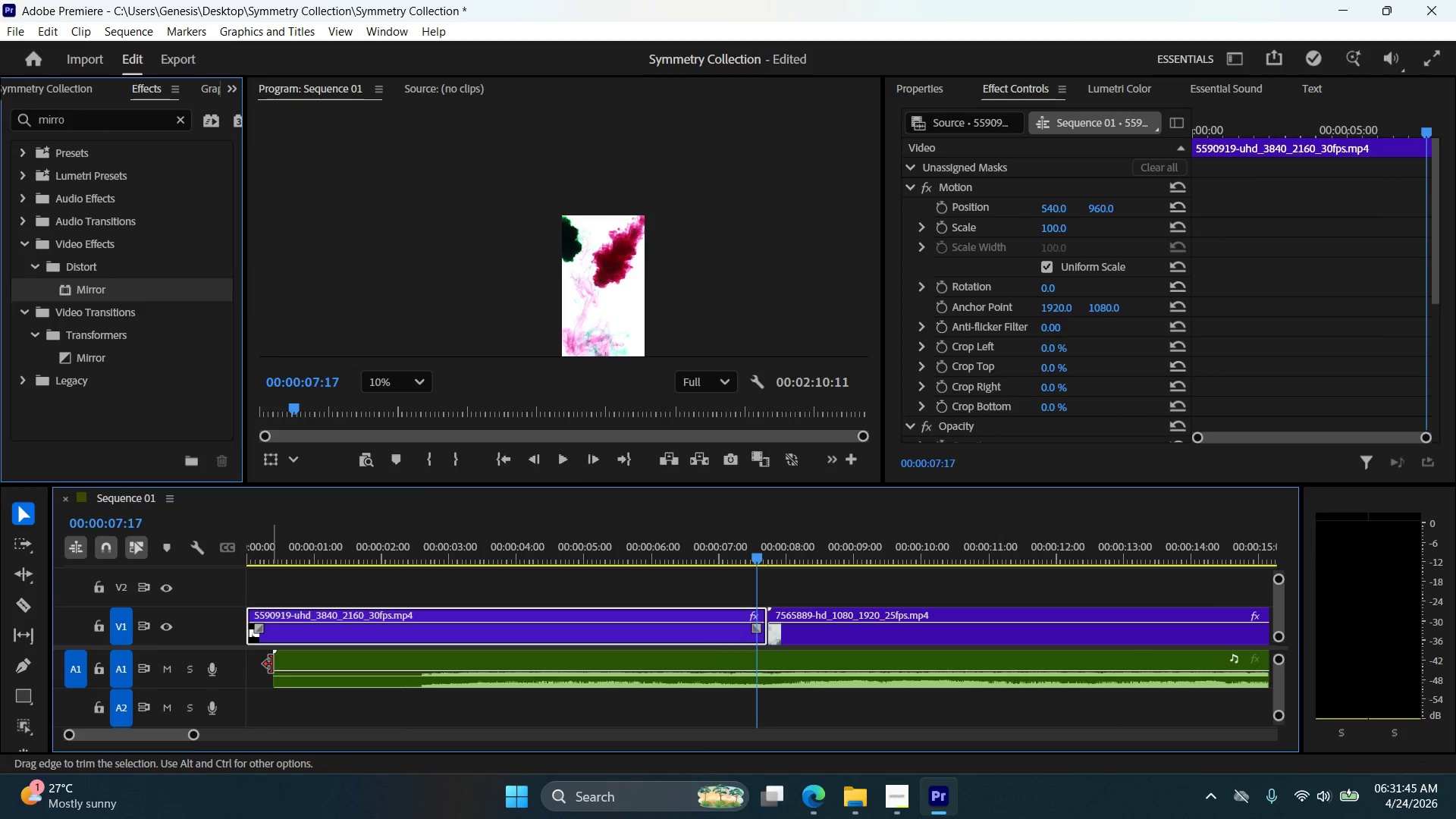 
wait(5.5)
 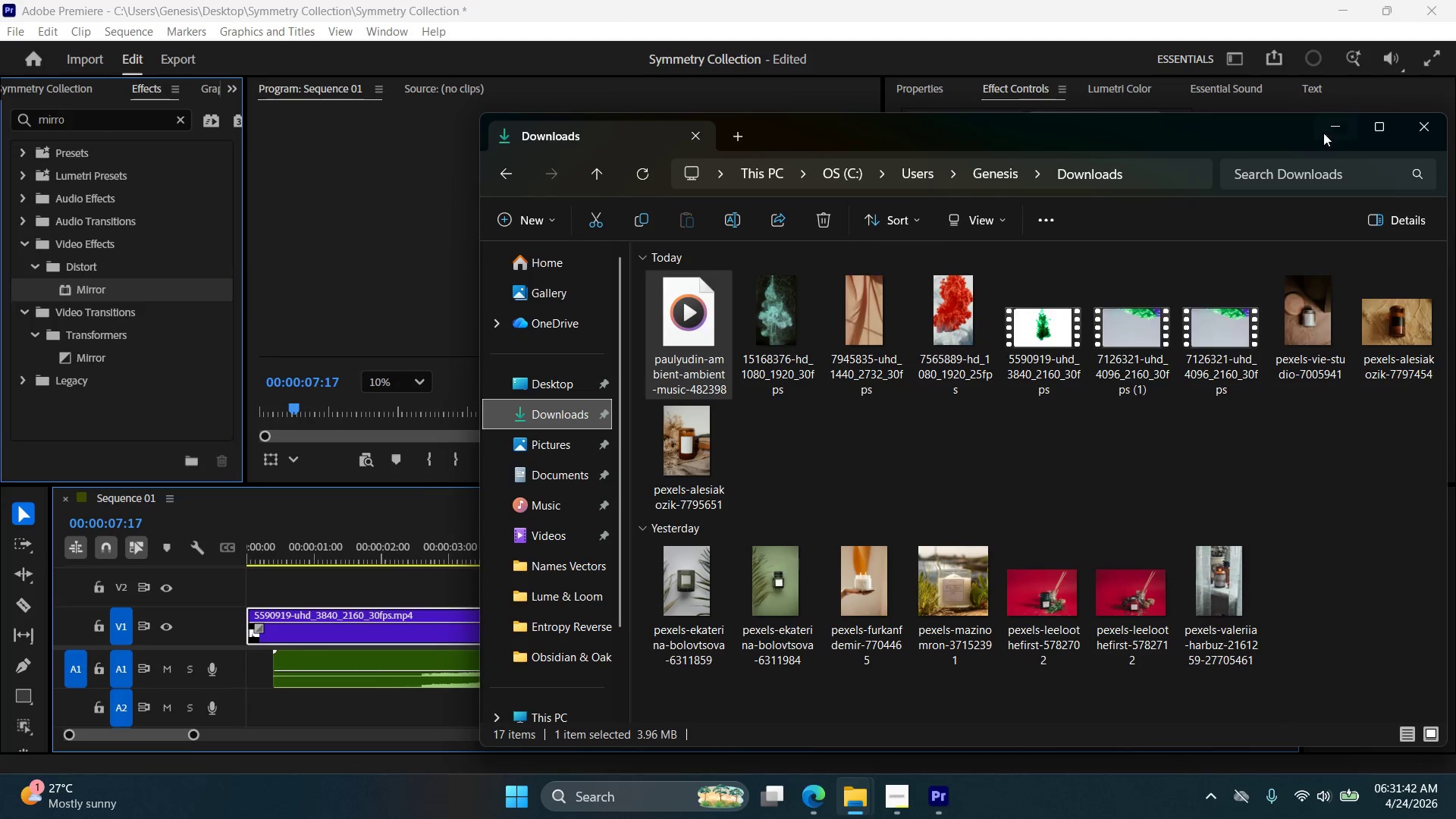 
left_click_drag(start_coordinate=[275, 664], to_coordinate=[431, 672])
 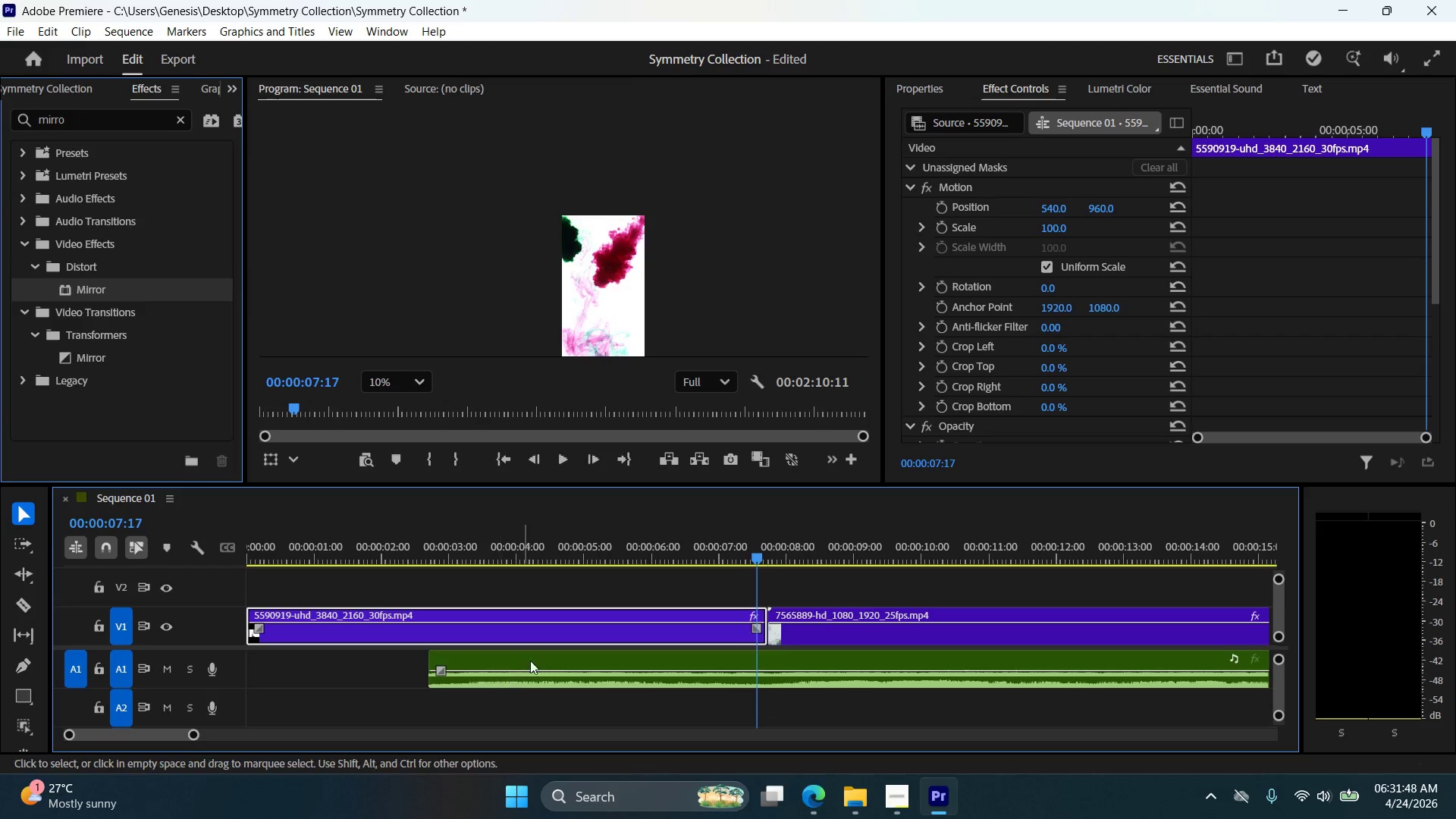 
left_click_drag(start_coordinate=[557, 655], to_coordinate=[322, 660])
 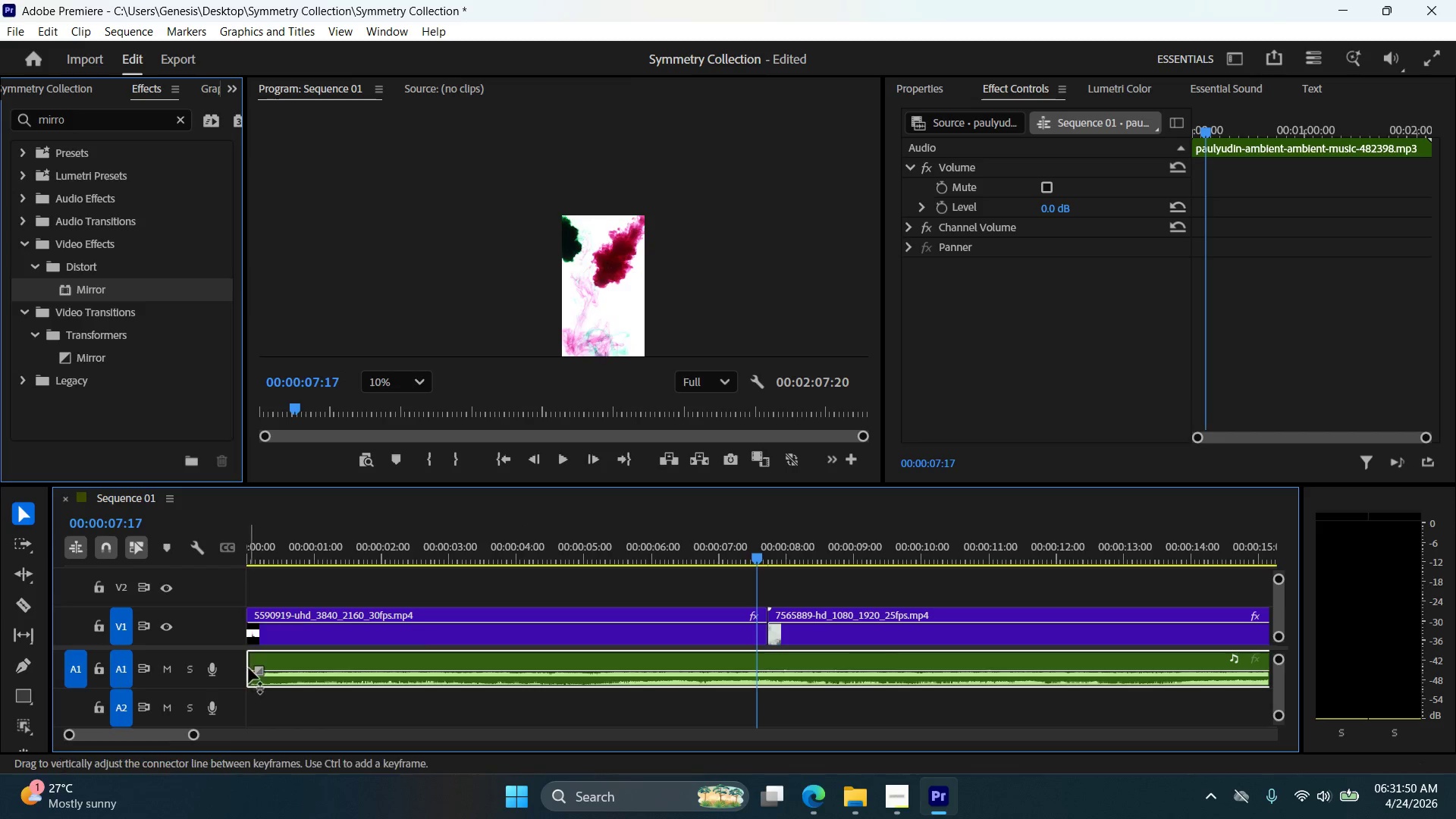 
left_click_drag(start_coordinate=[255, 668], to_coordinate=[322, 668])
 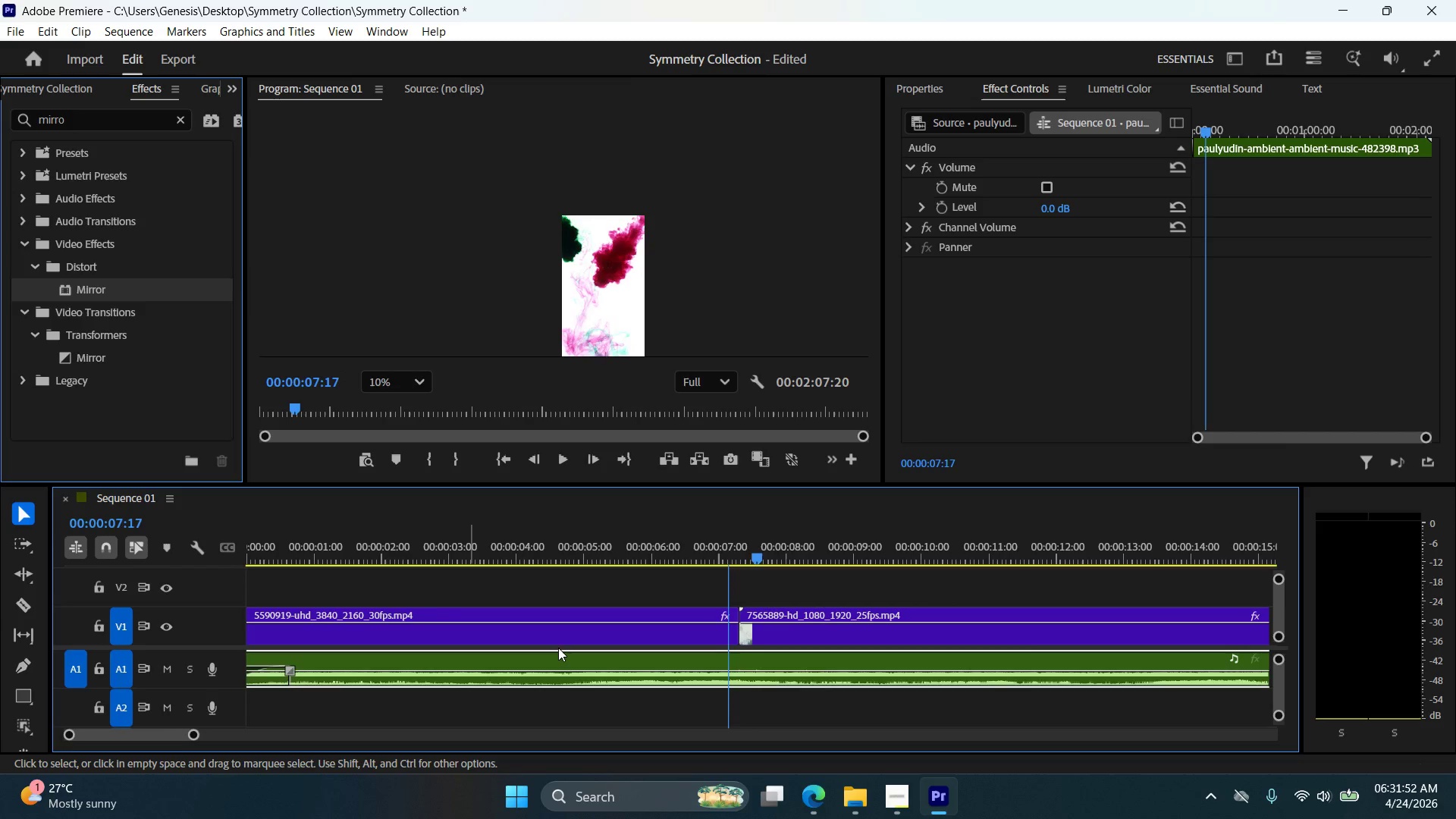 
scroll: coordinate [692, 661], scroll_direction: down, amount: 21.0
 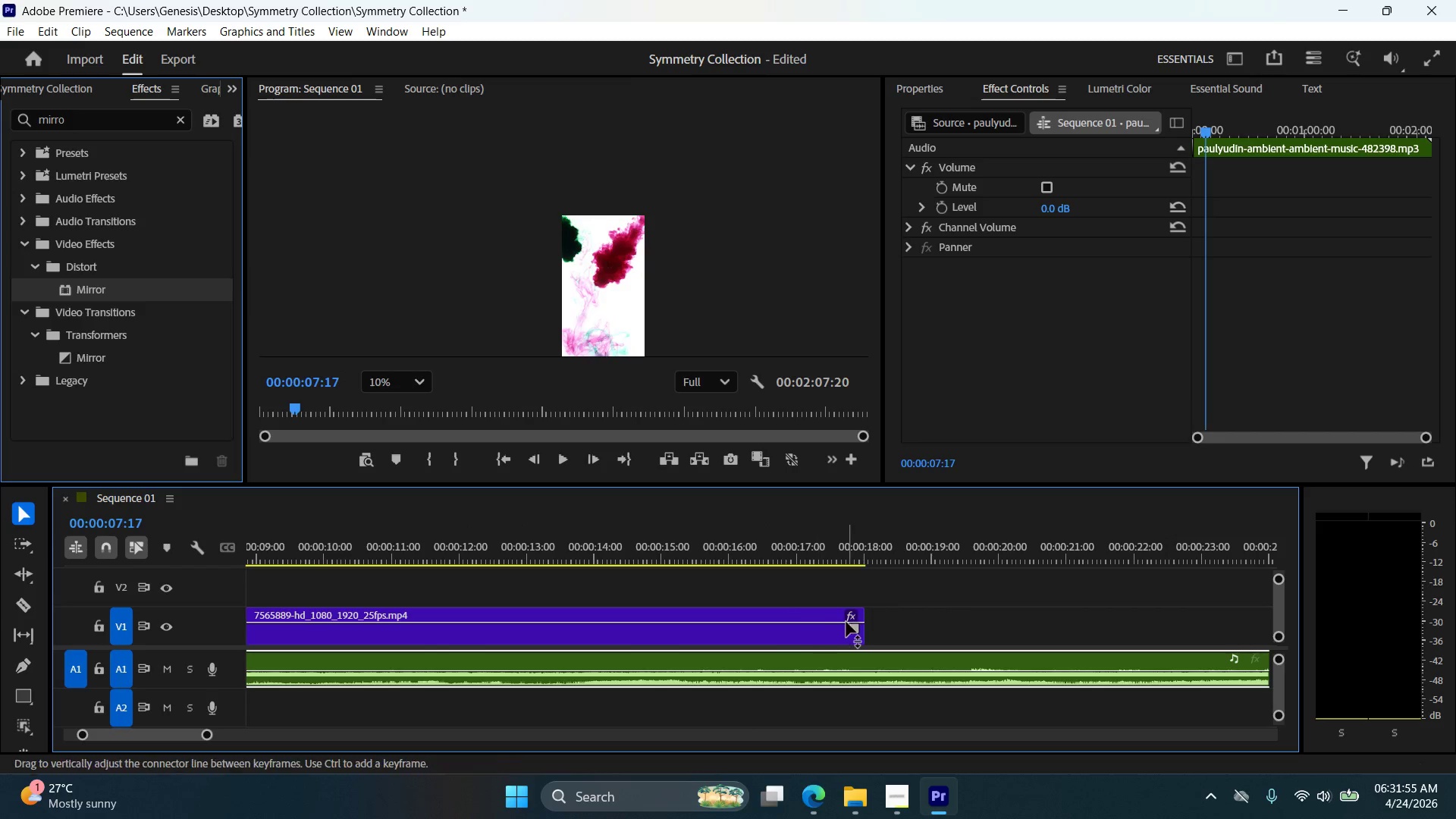 
left_click([782, 625])
 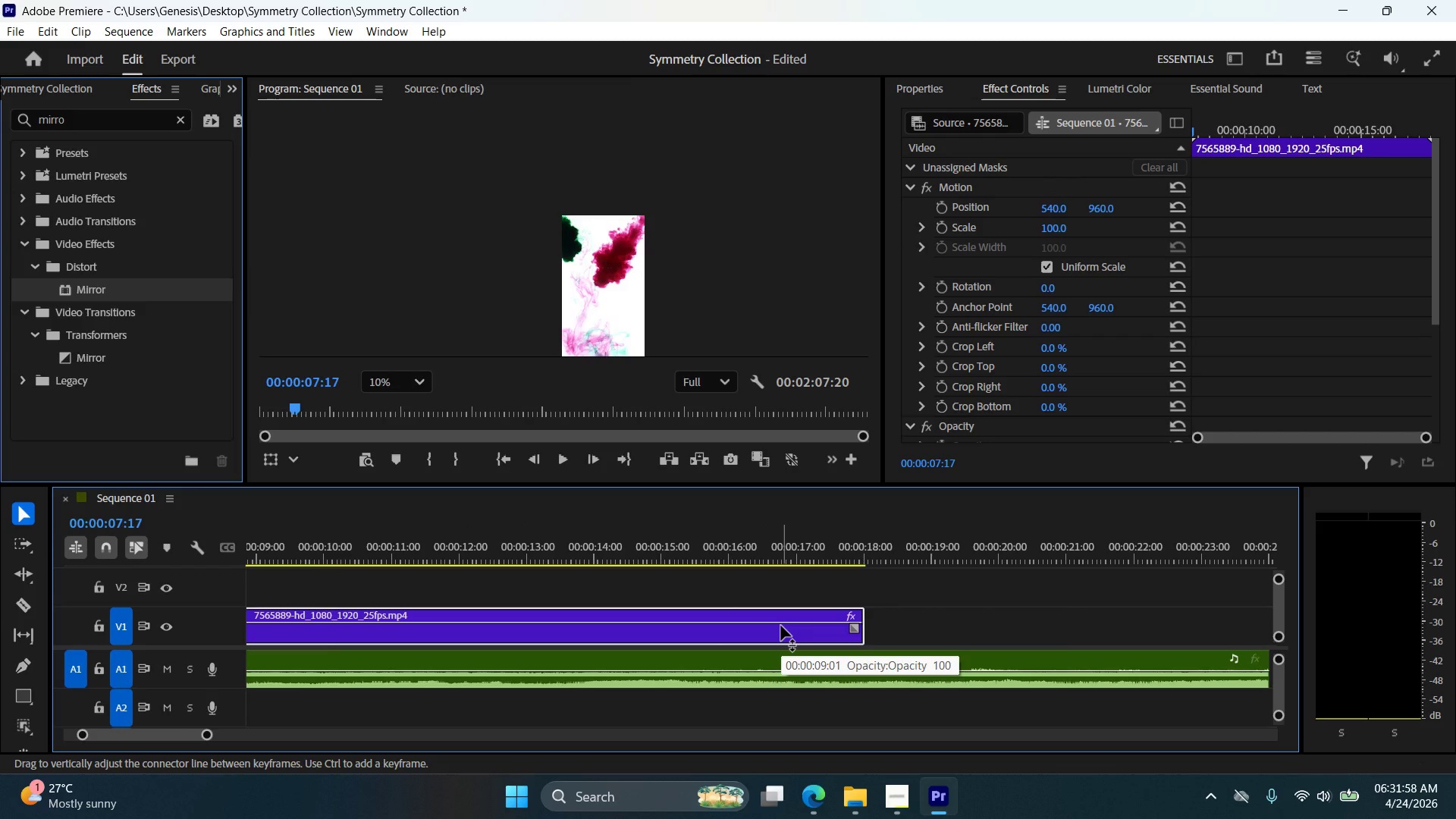 
hold_key(key=AltLeft, duration=1.38)
scroll: coordinate [777, 636], scroll_direction: down, amount: 12.0
 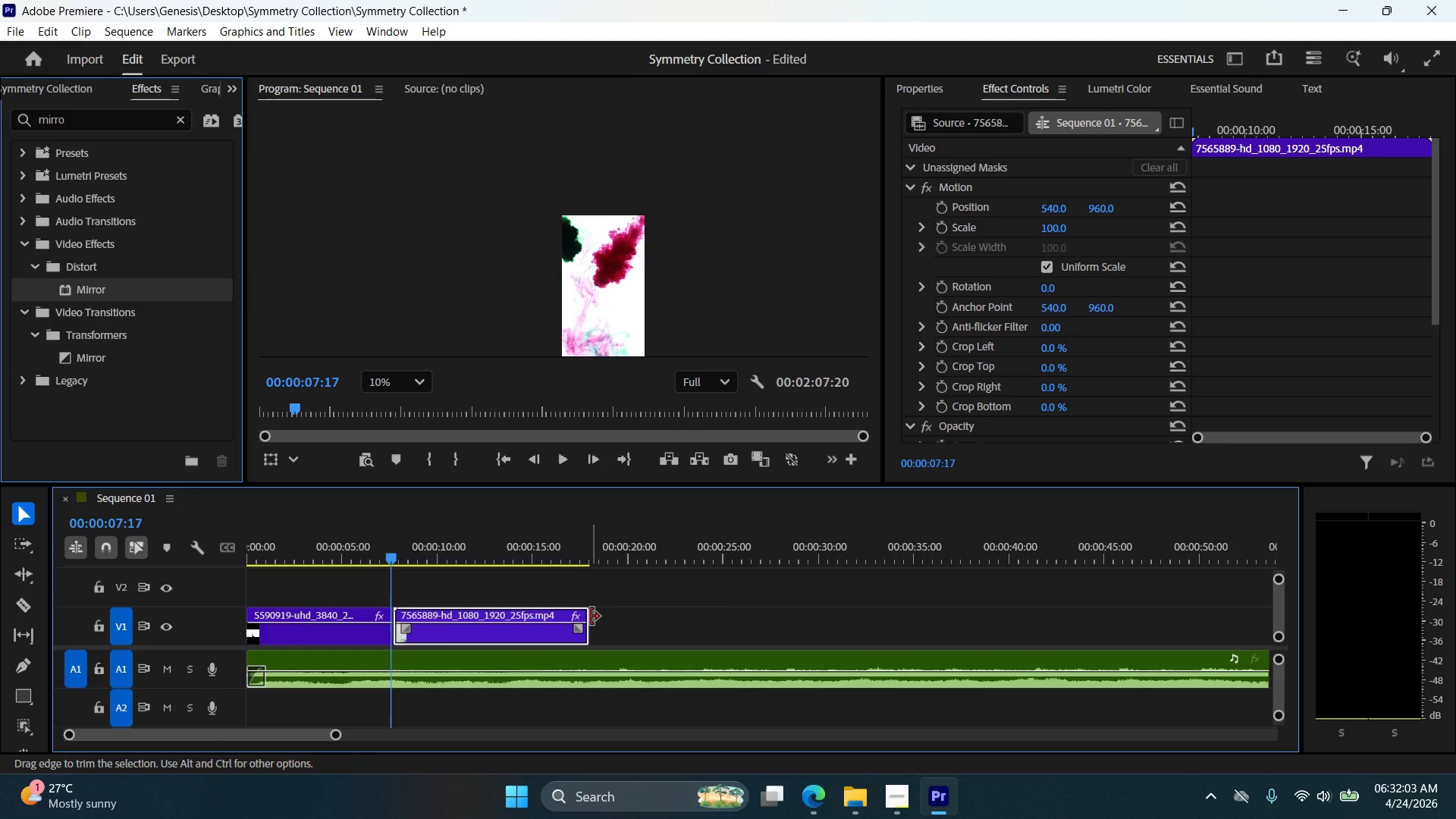 
left_click_drag(start_coordinate=[588, 617], to_coordinate=[529, 621])
 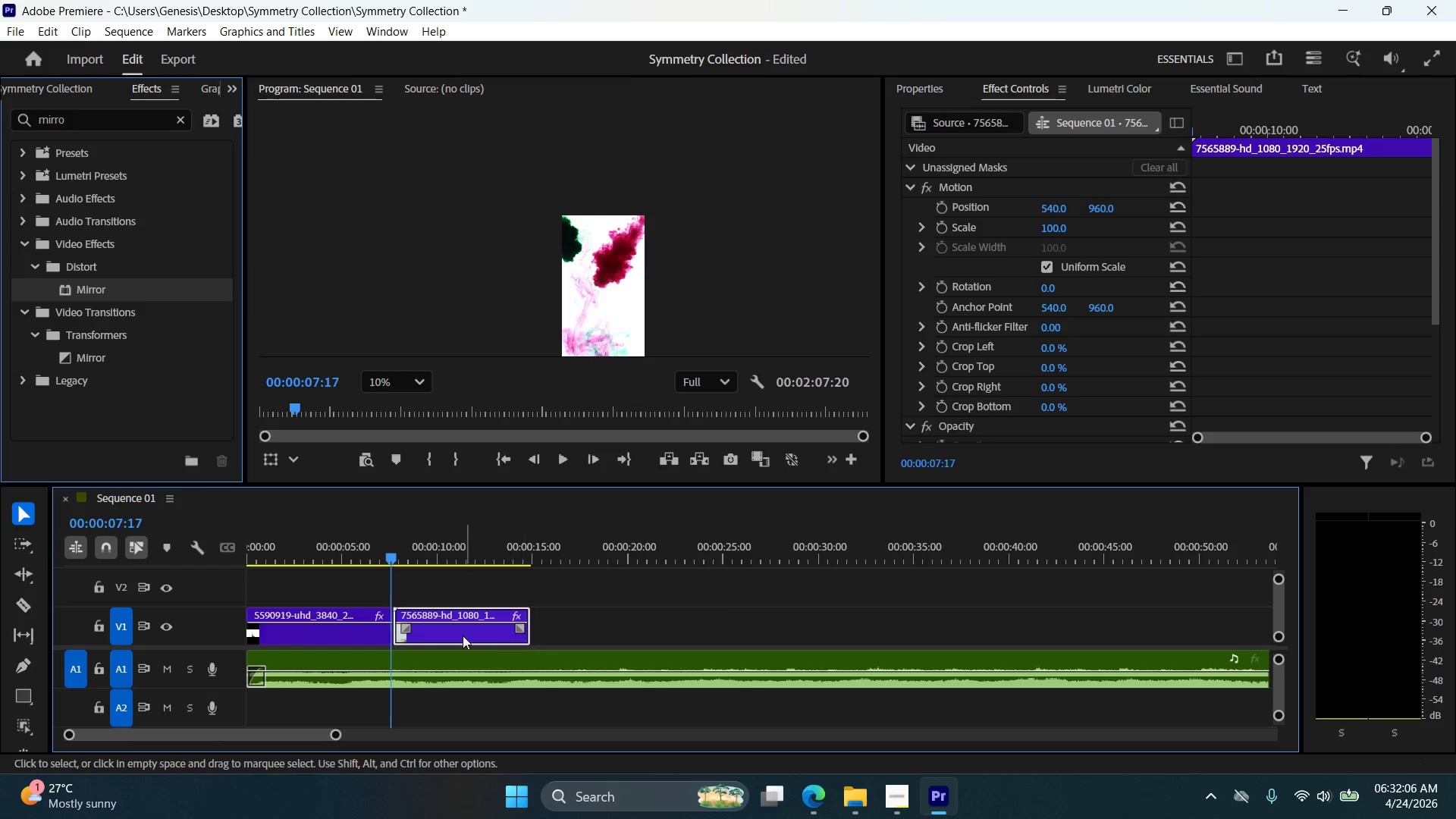 
hold_key(key=AltLeft, duration=0.34)
scroll: coordinate [394, 635], scroll_direction: up, amount: 5.0
 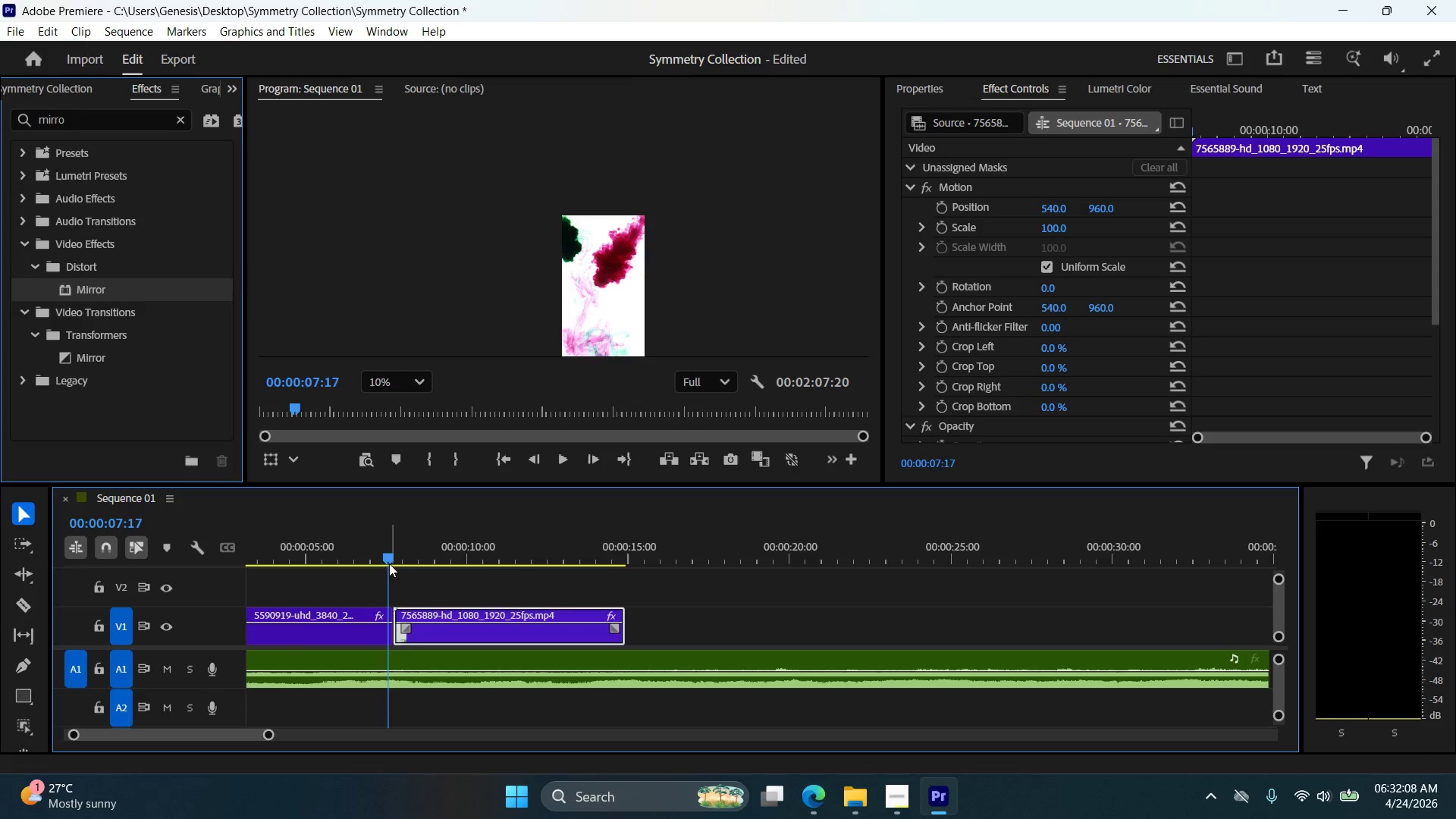 
left_click_drag(start_coordinate=[387, 557], to_coordinate=[623, 581])
 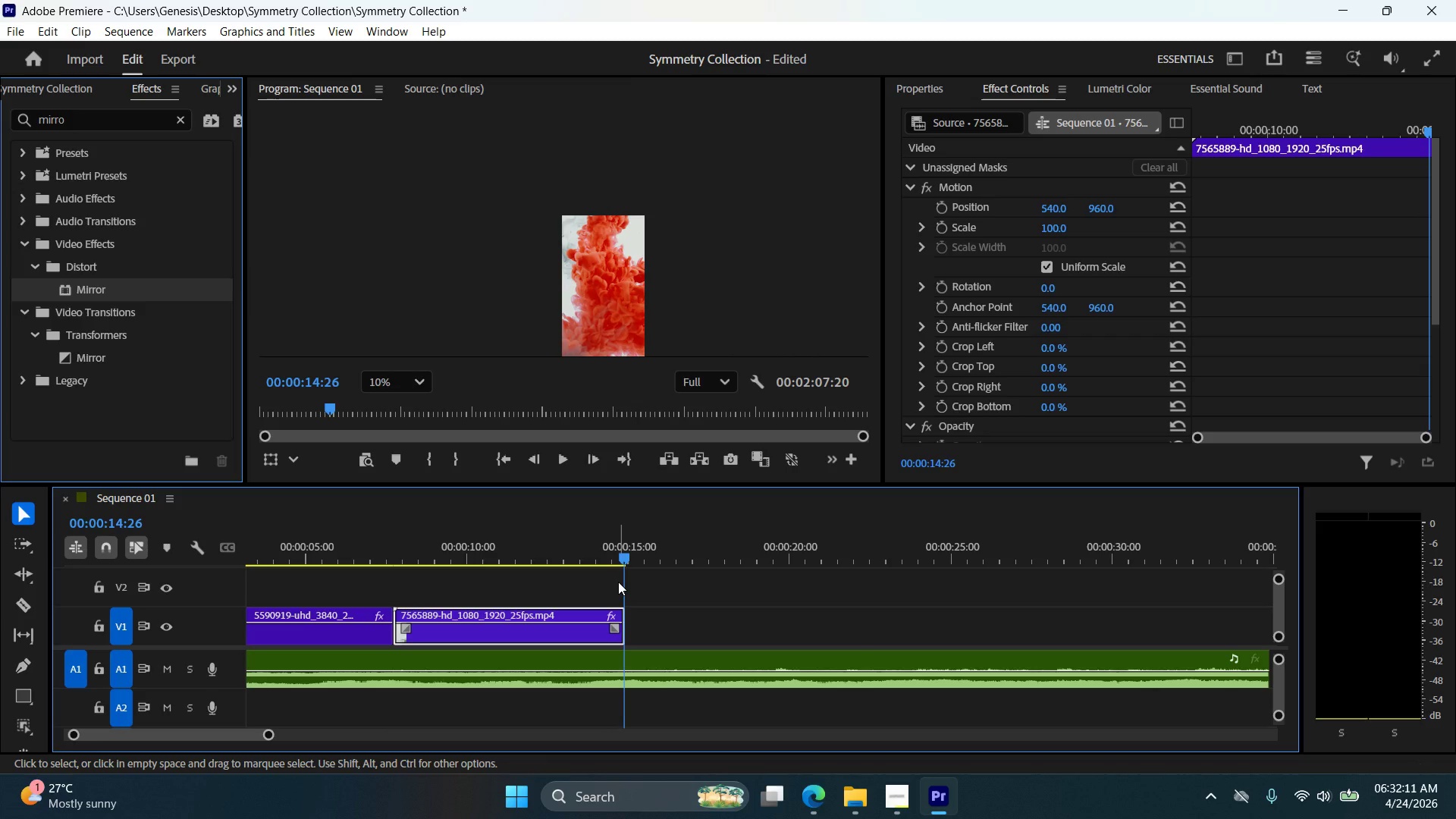 
key(ArrowRight)
 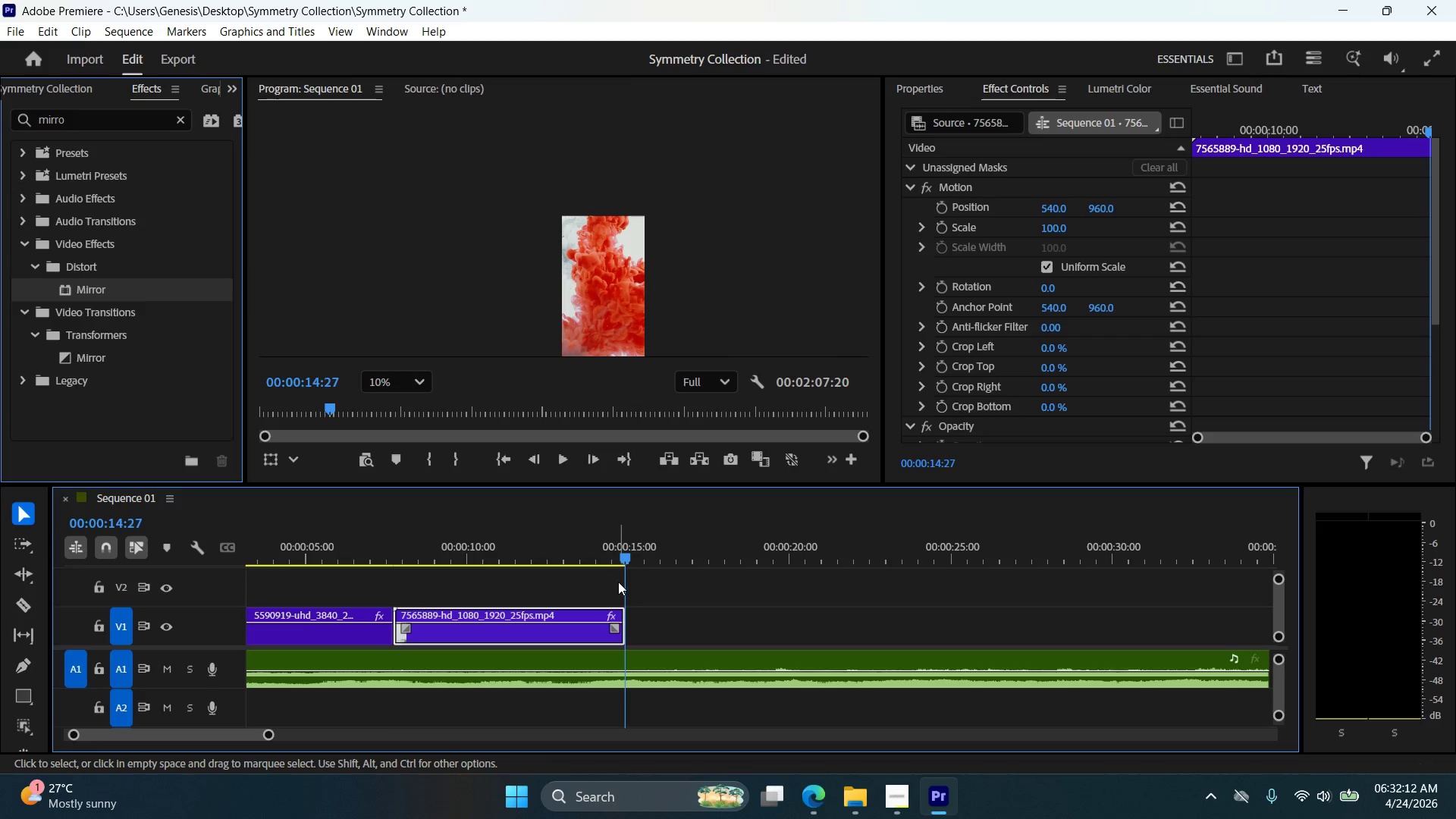 
key(ArrowRight)
 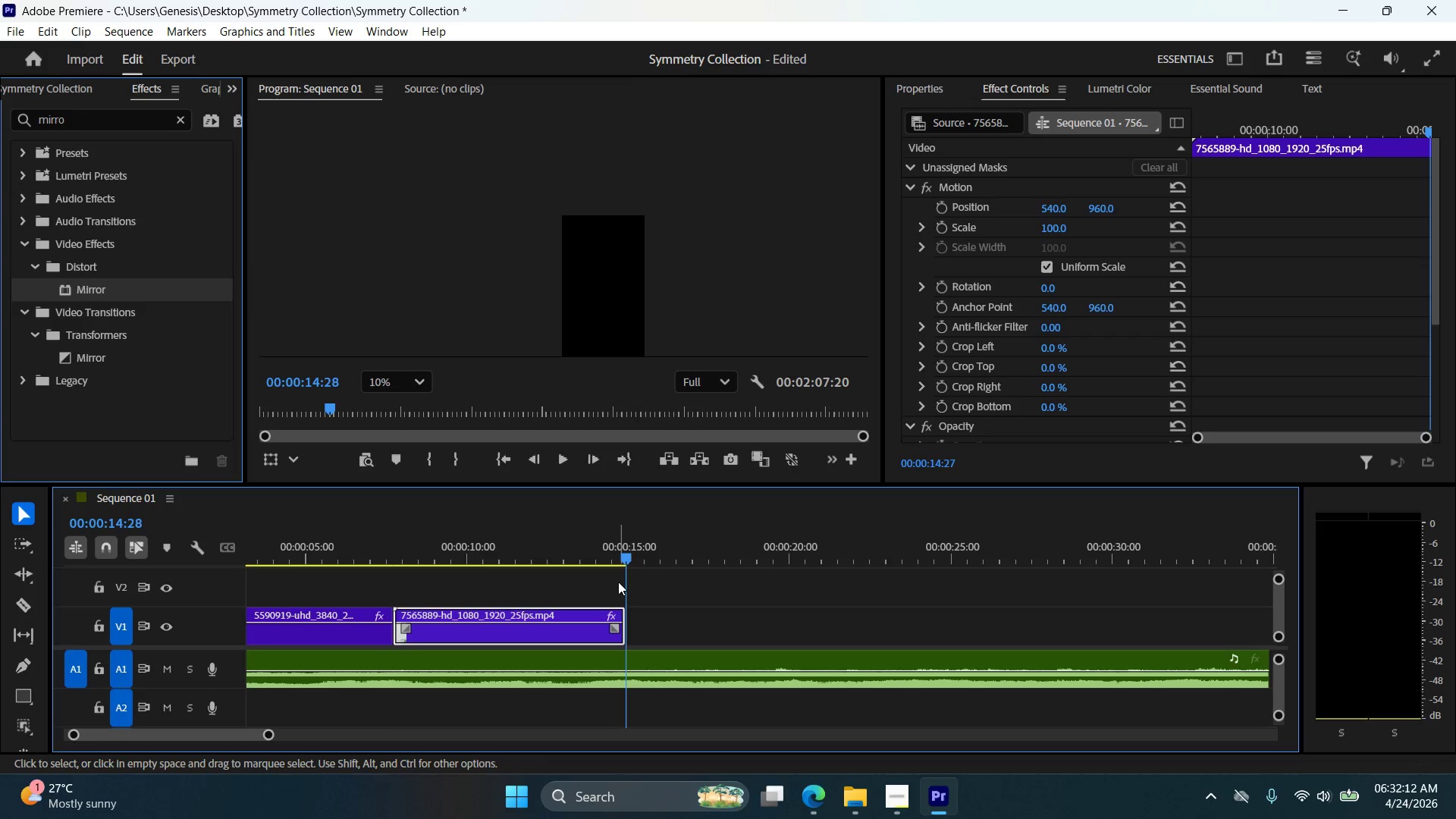 
key(ArrowRight)
 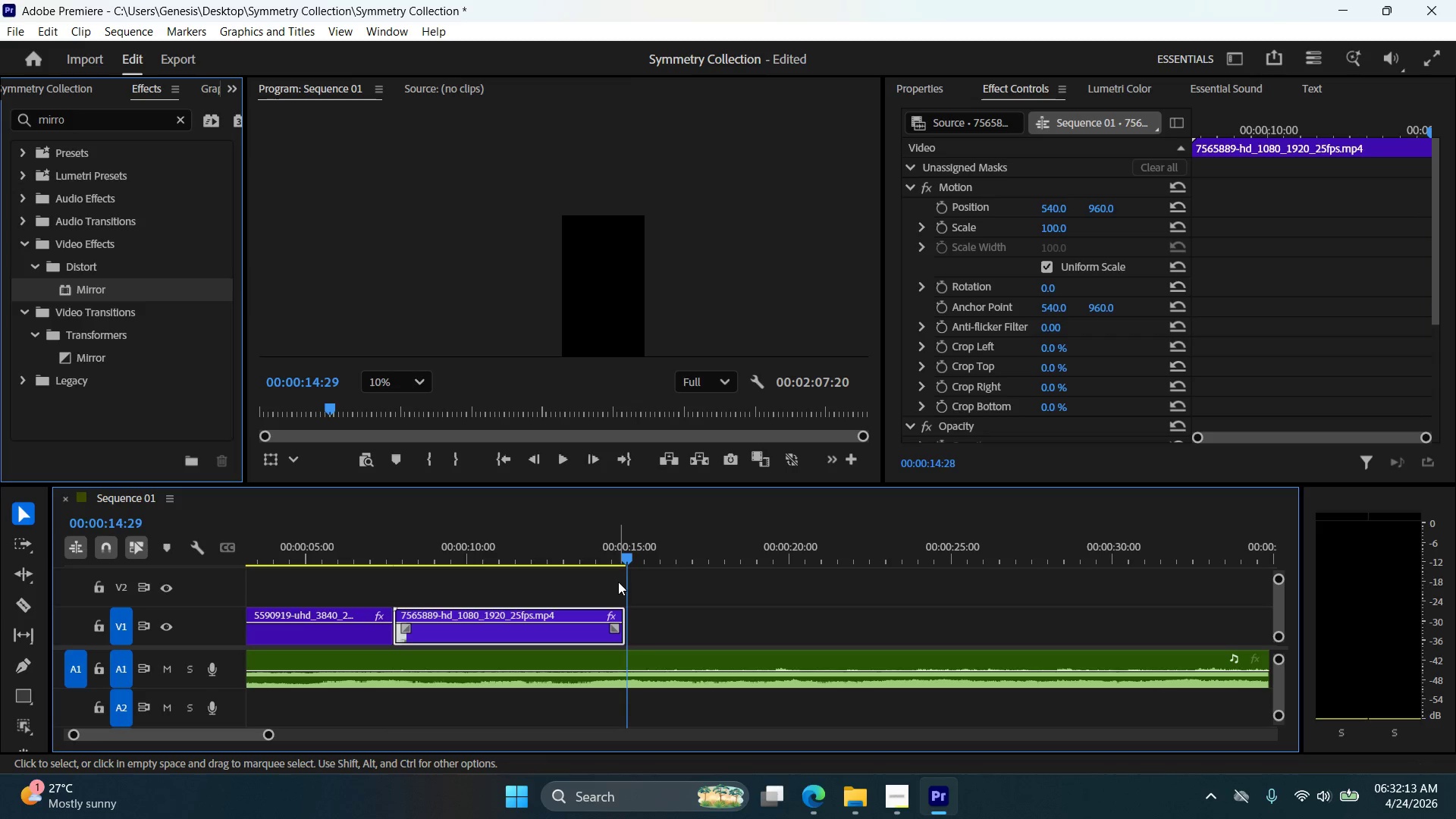 
key(ArrowRight)
 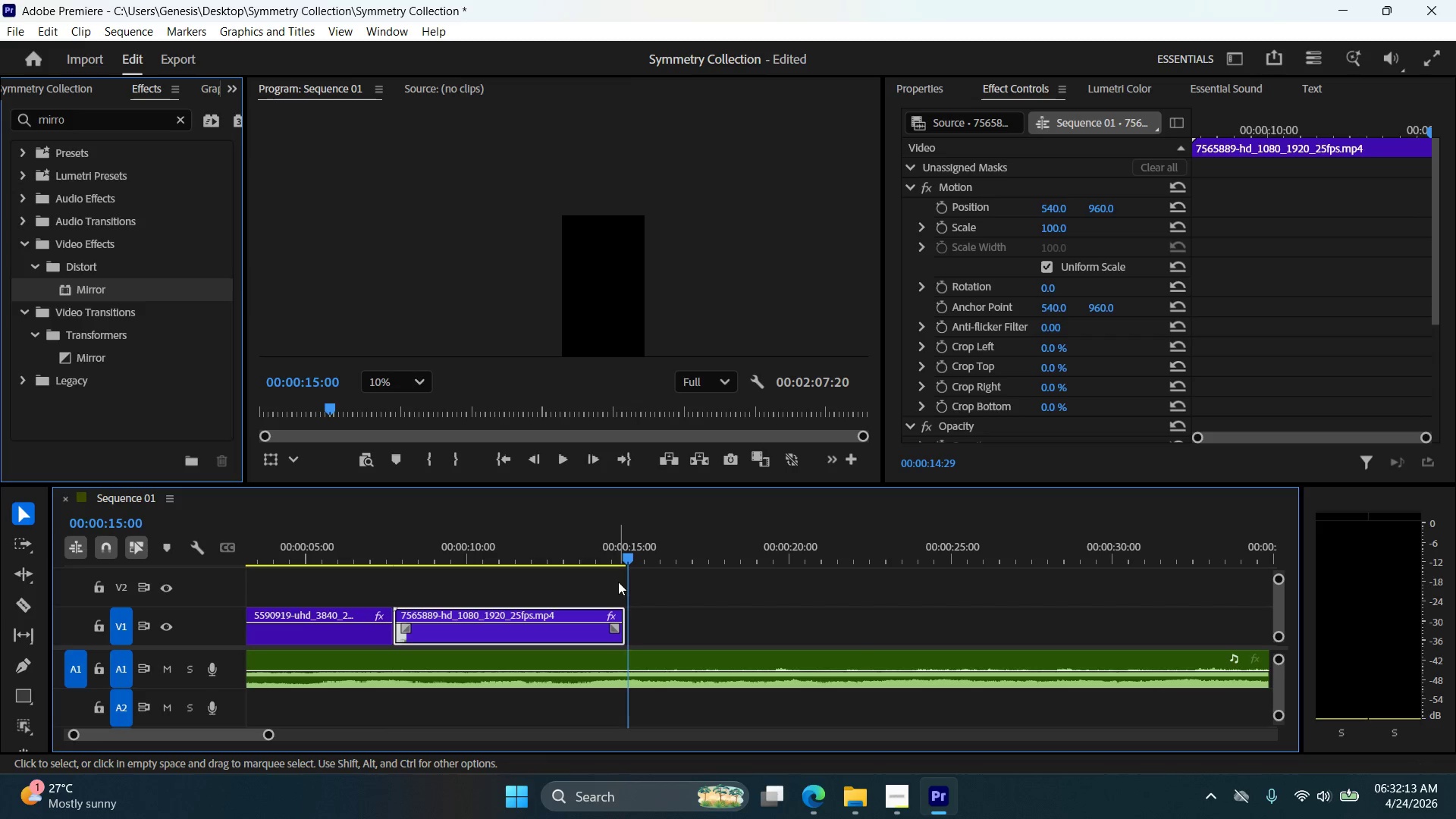 
key(ArrowRight)
 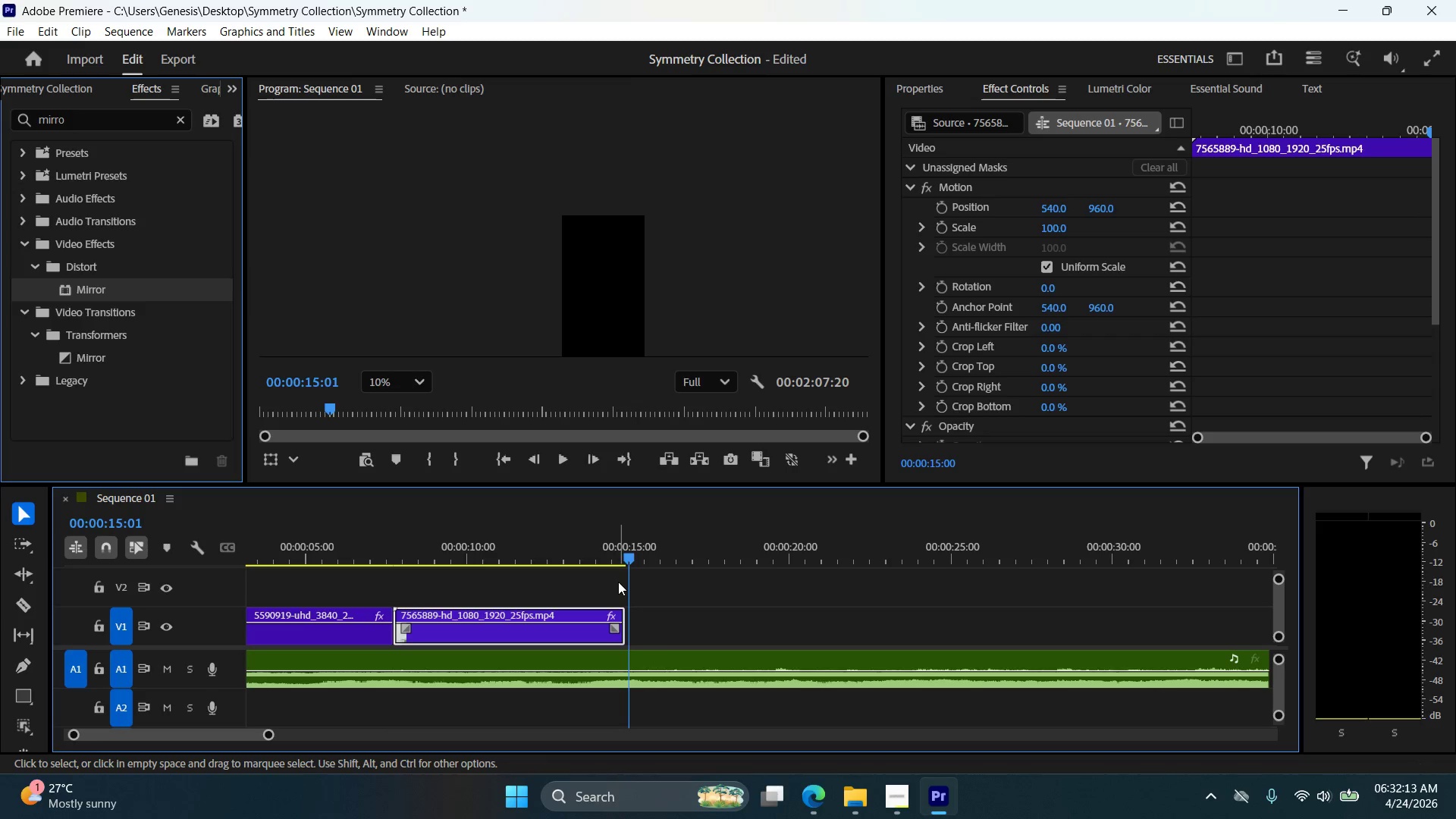 
key(ArrowRight)
 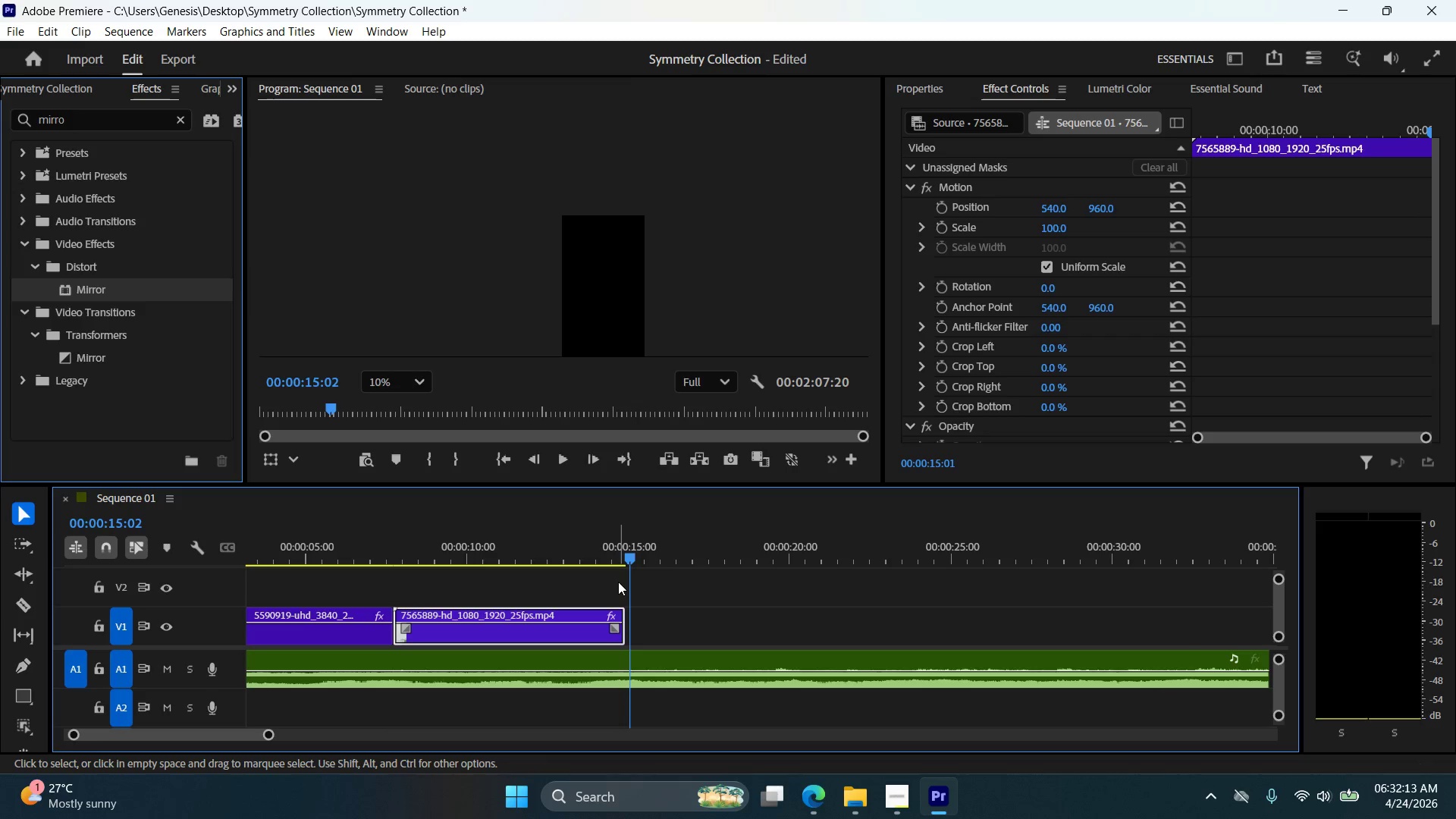 
key(ArrowRight)
 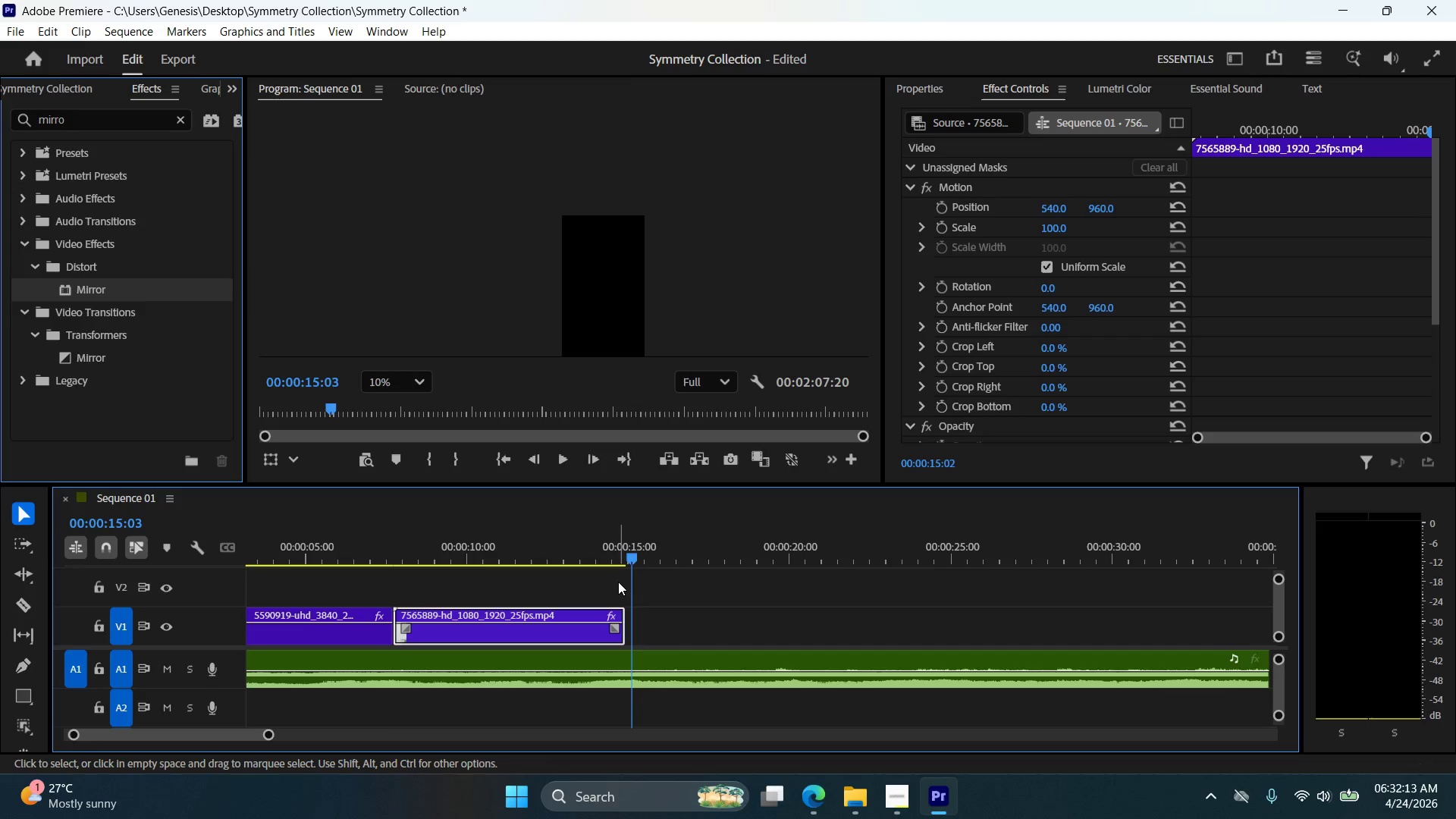 
key(ArrowRight)
 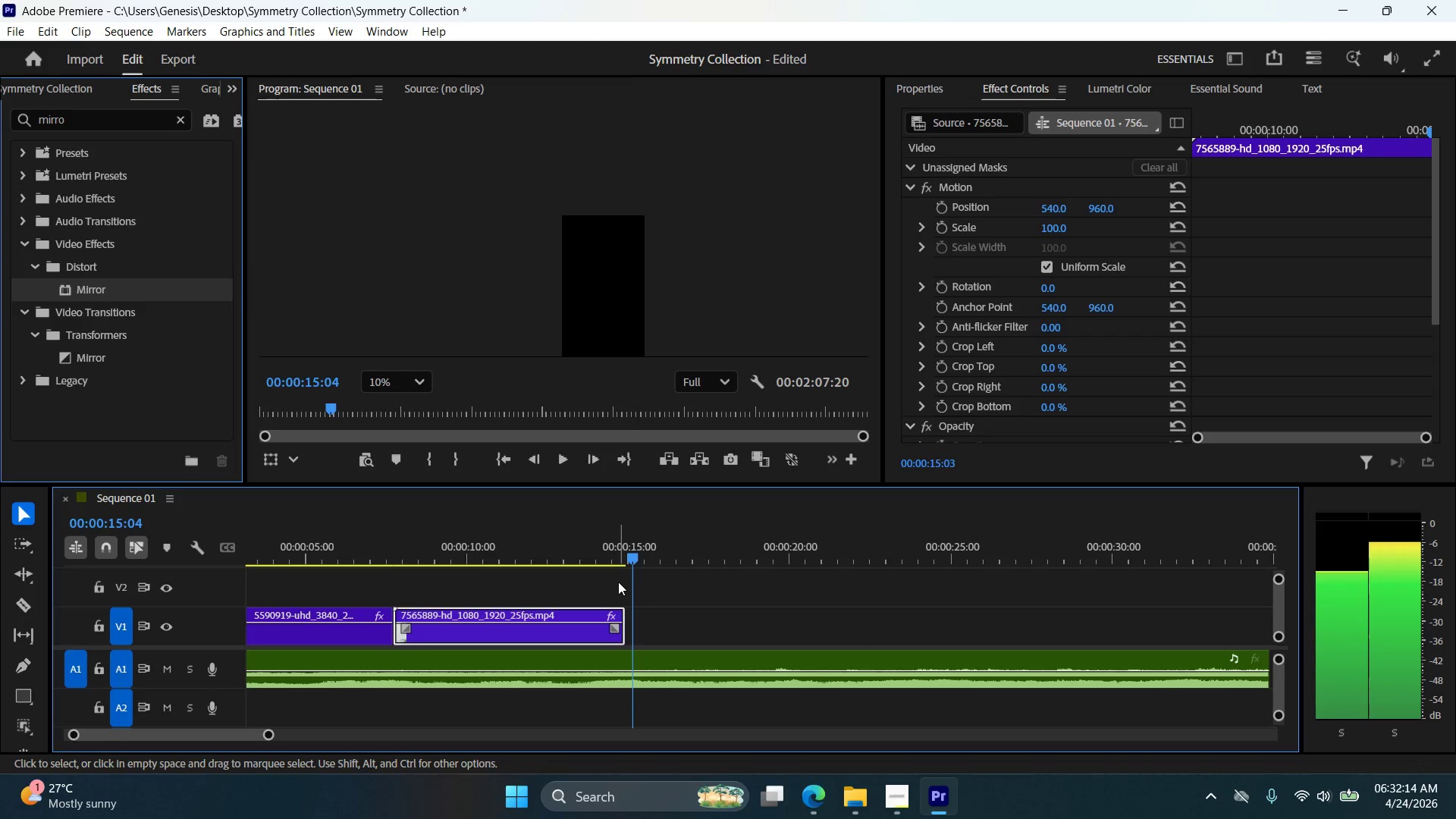 
hold_key(key=AltLeft, duration=0.69)
scroll: coordinate [626, 636], scroll_direction: up, amount: 8.0
 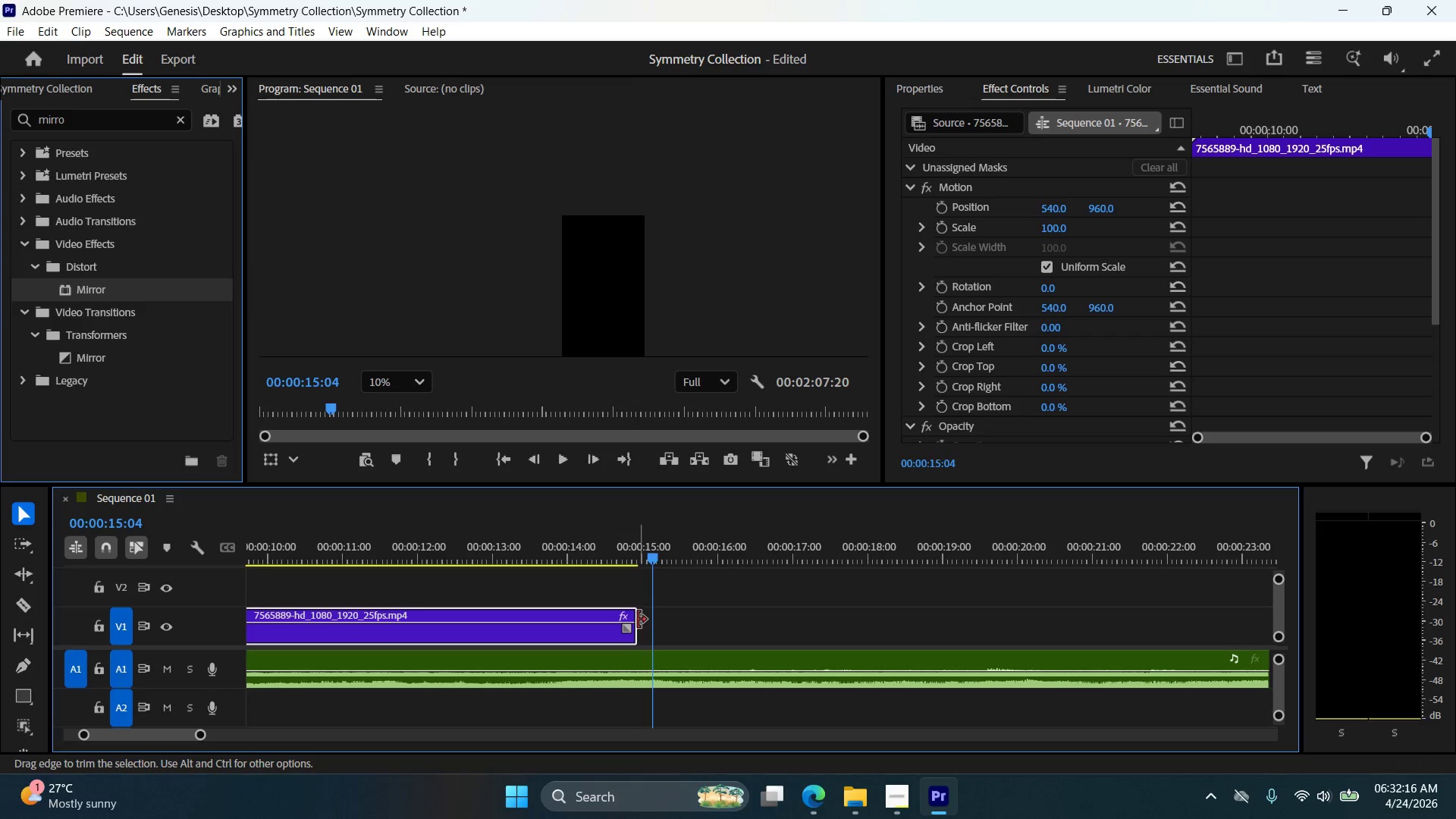 
hold_key(key=AltLeft, duration=1.8)
scroll: coordinate [641, 629], scroll_direction: up, amount: 27.0
 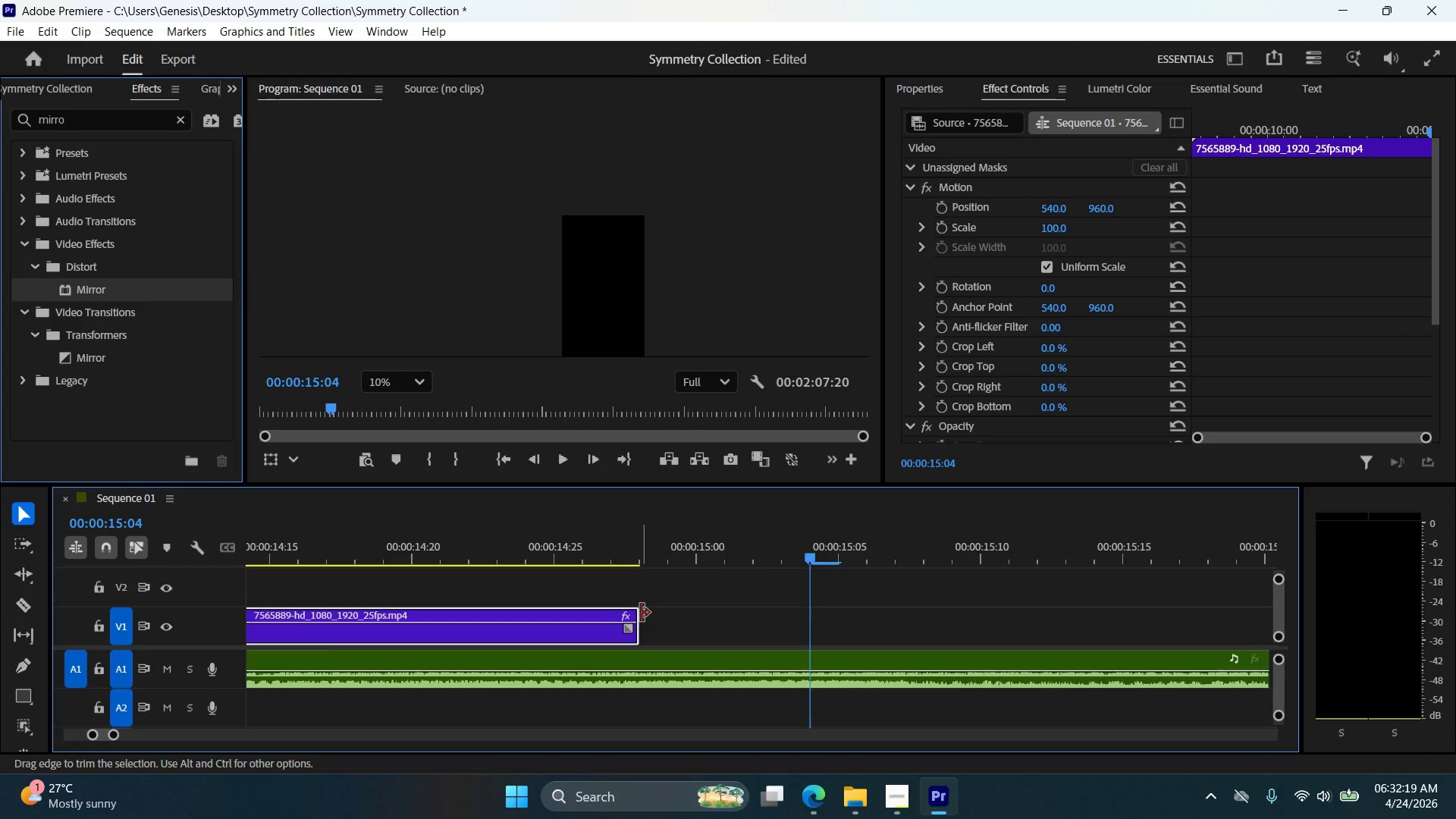 
left_click_drag(start_coordinate=[641, 613], to_coordinate=[693, 615])
 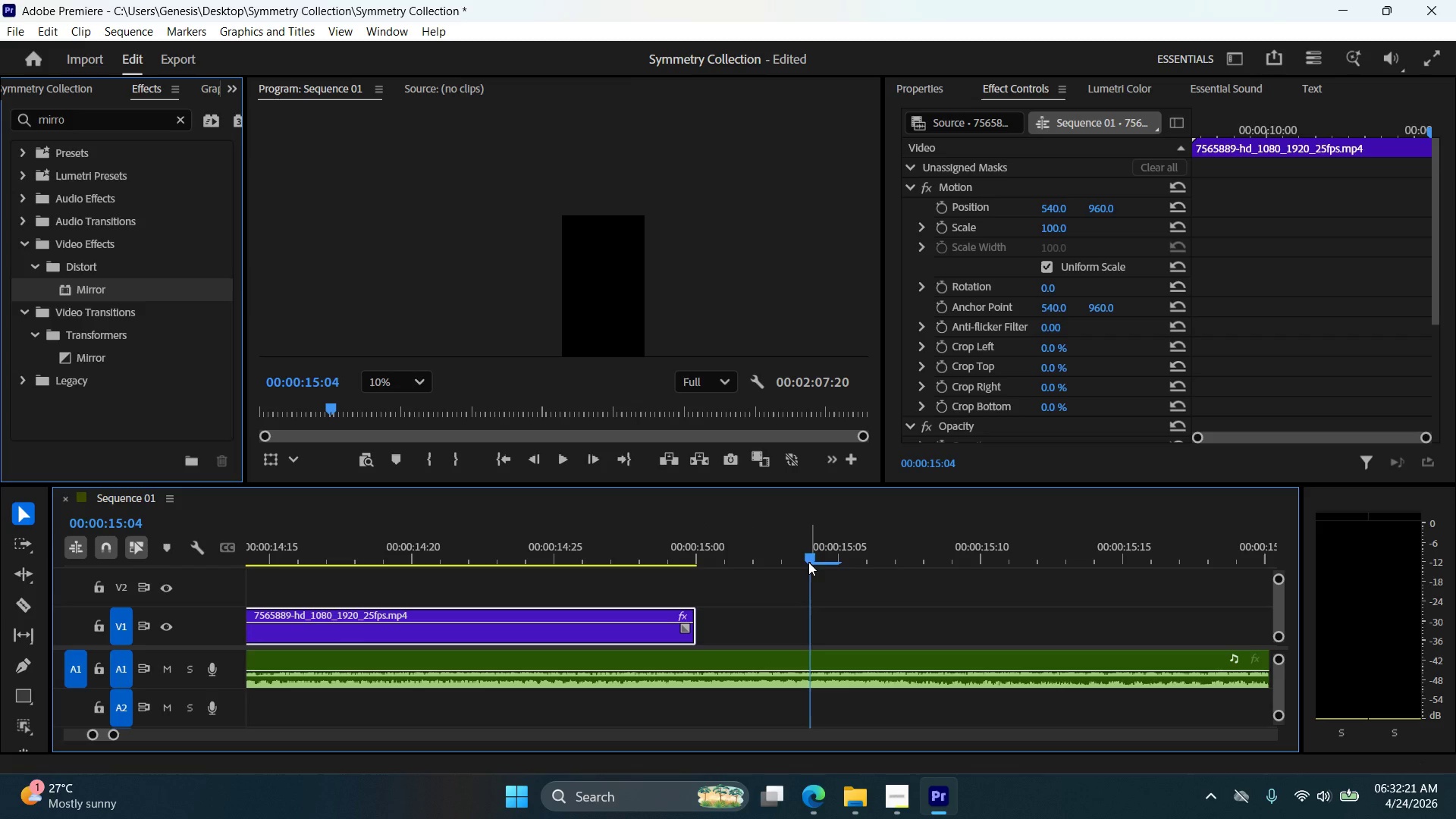 
left_click_drag(start_coordinate=[808, 562], to_coordinate=[689, 559])
 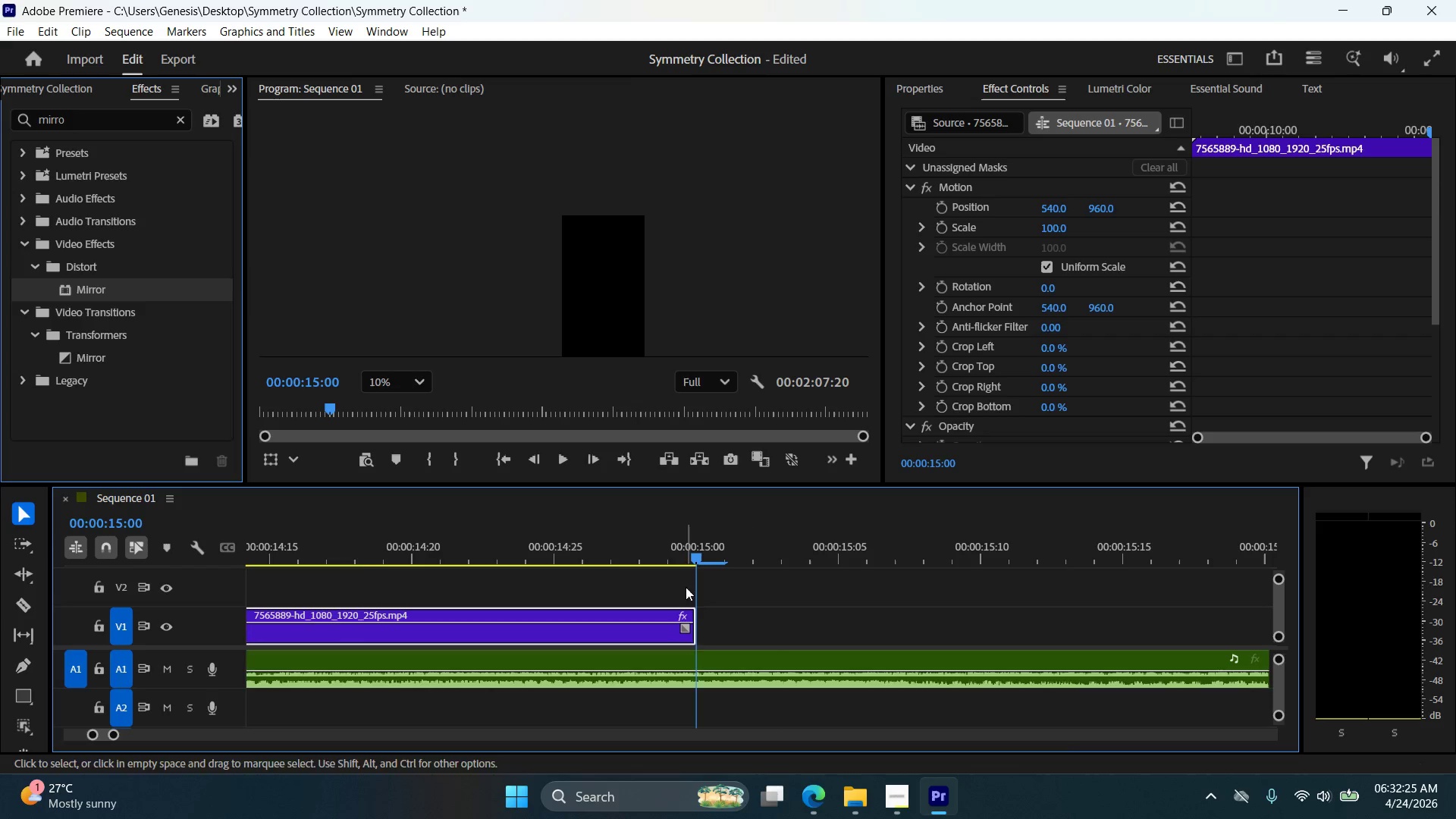 
hold_key(key=AltLeft, duration=3.08)
scroll: coordinate [690, 667], scroll_direction: down, amount: 46.0
 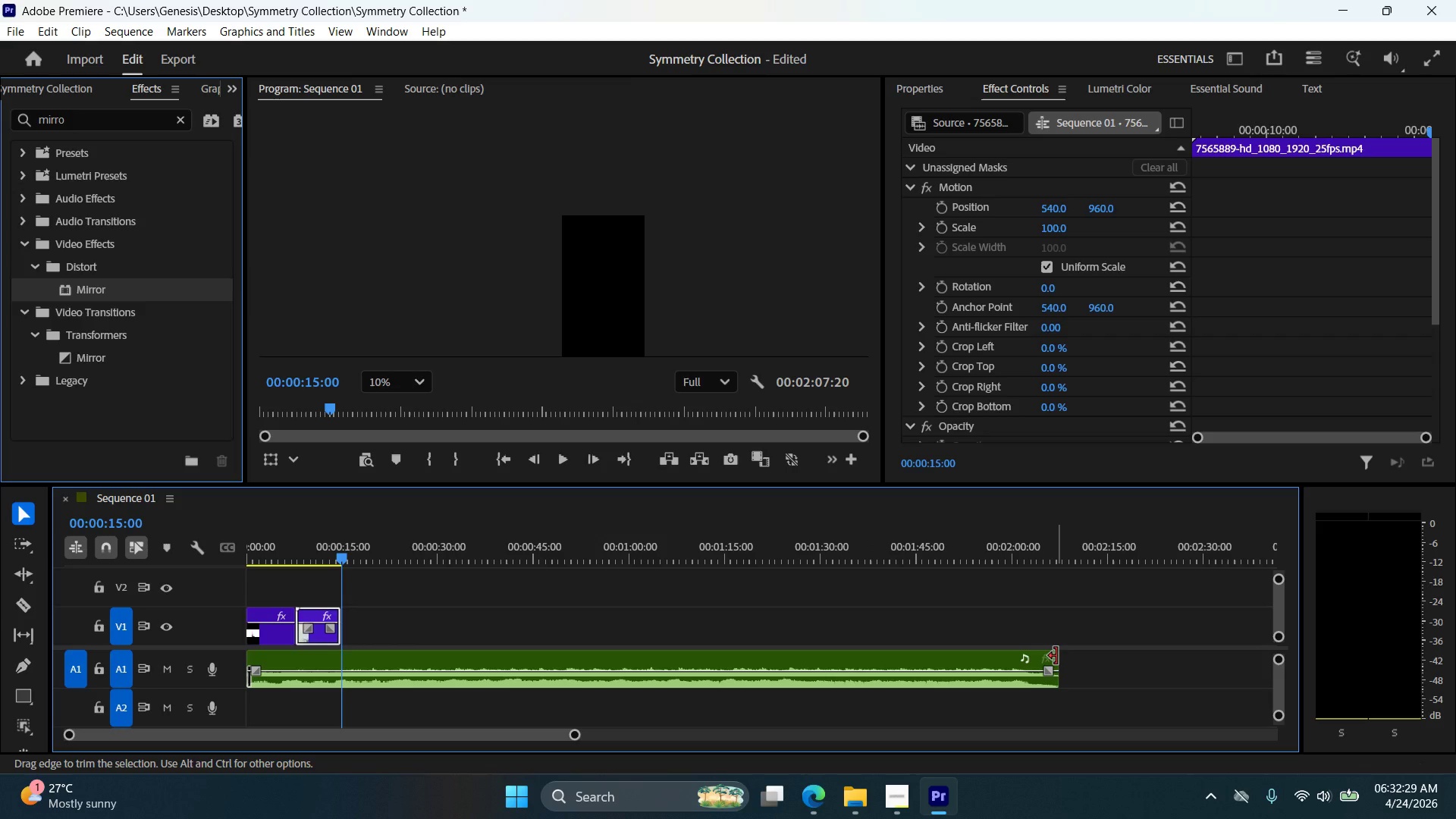 
left_click_drag(start_coordinate=[1056, 656], to_coordinate=[341, 685])
 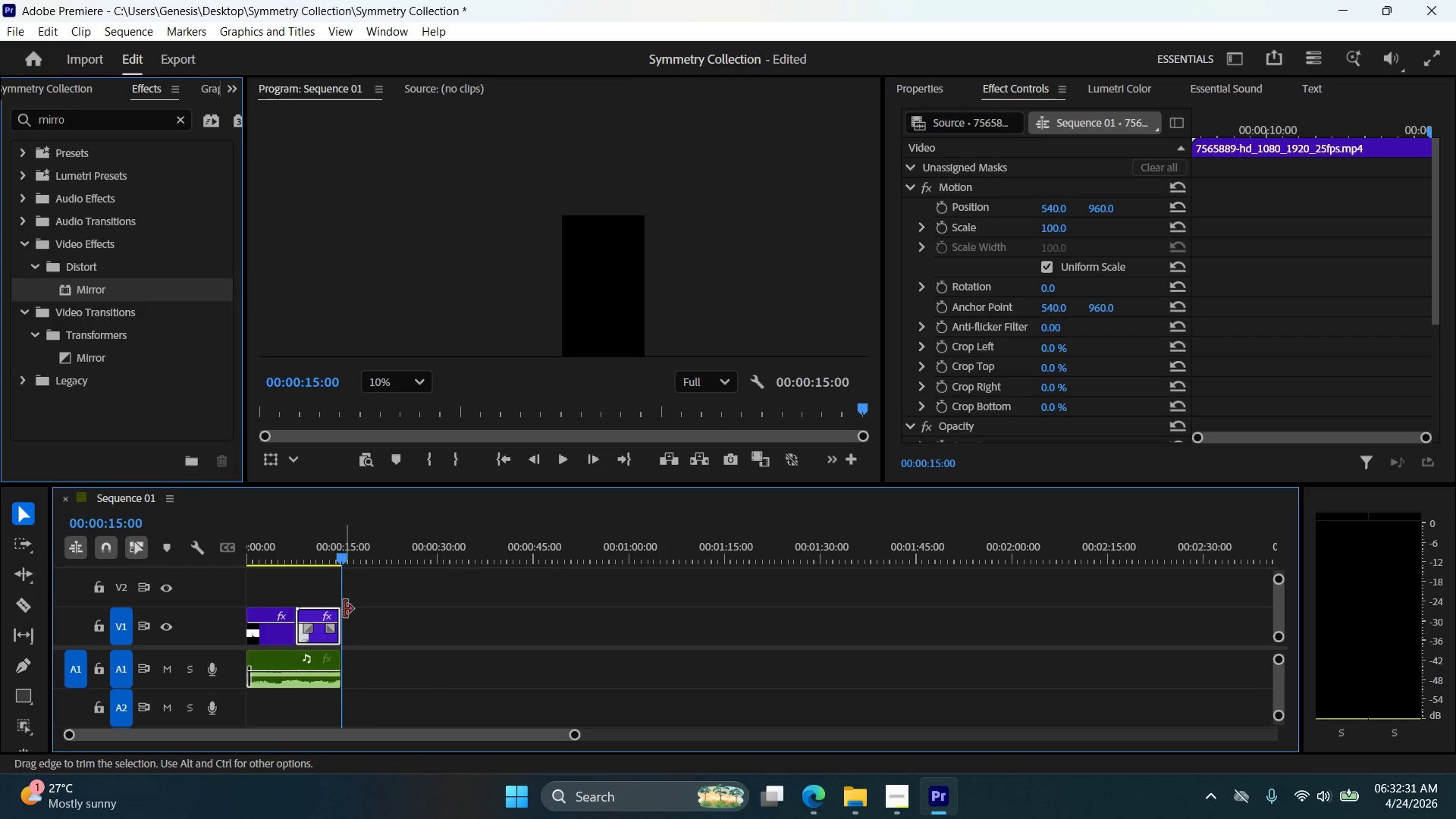 
key(Alt+AltLeft)
 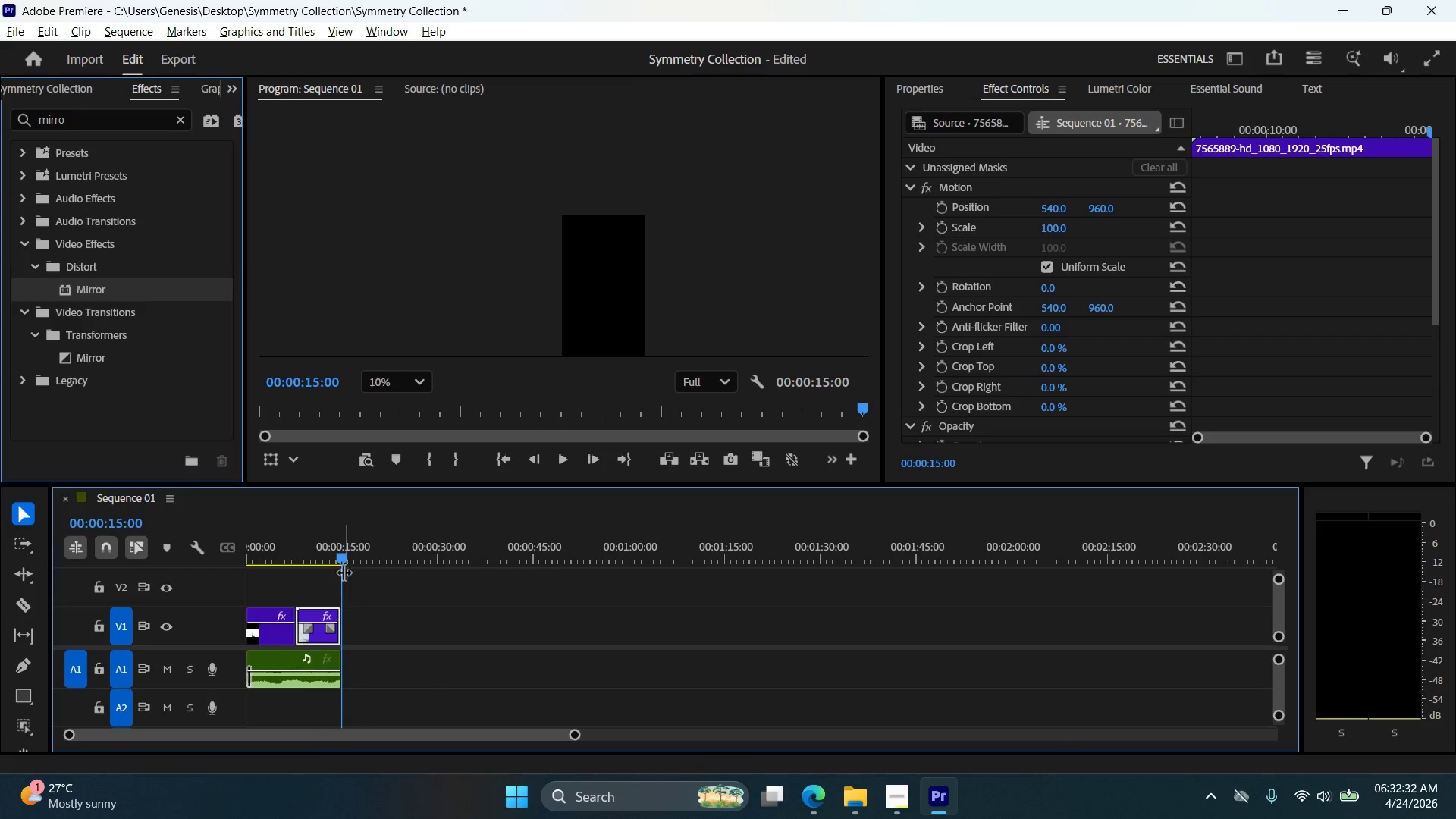 
scroll: coordinate [344, 569], scroll_direction: up, amount: 5.0
 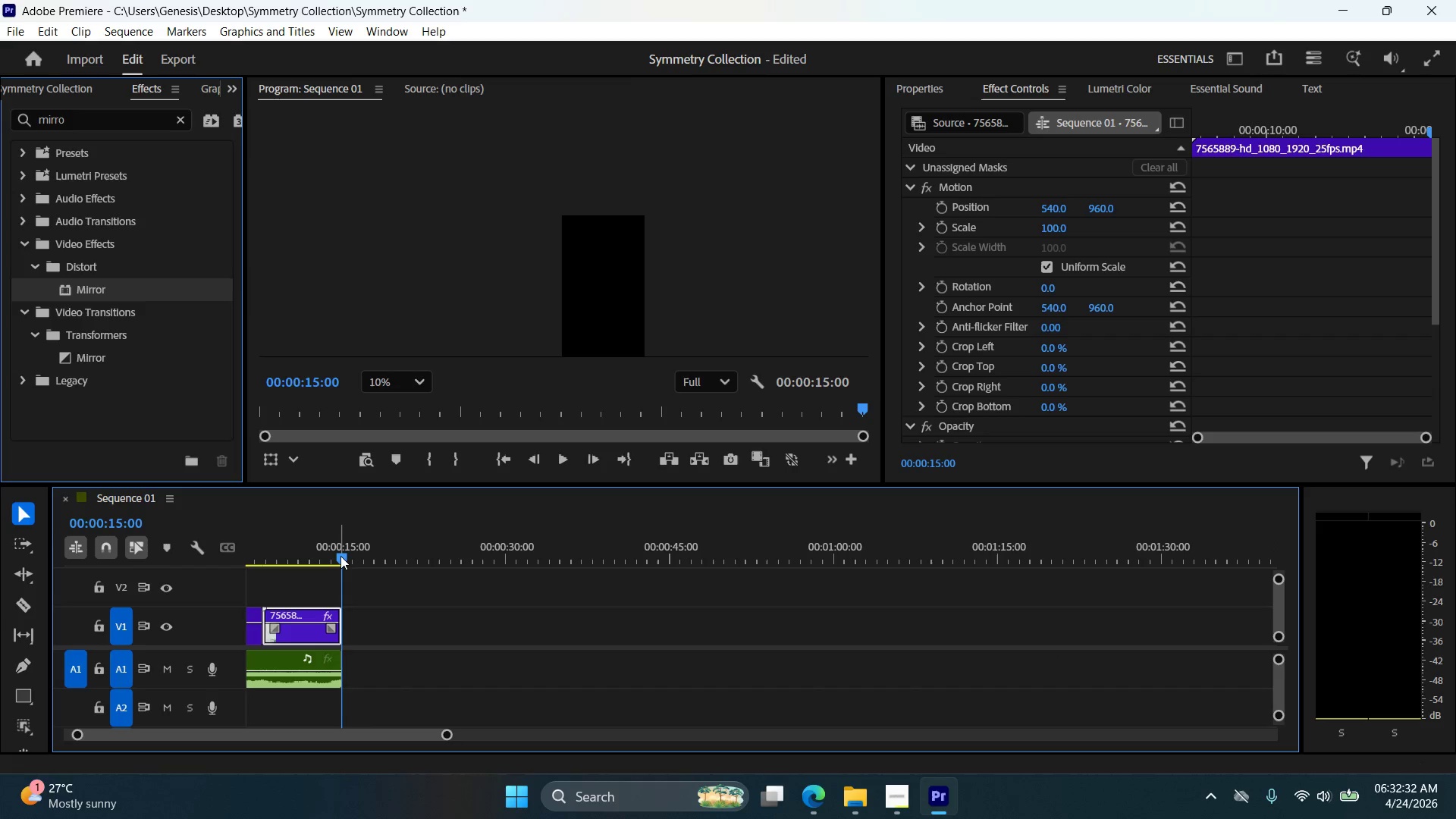 
left_click_drag(start_coordinate=[340, 556], to_coordinate=[200, 560])
 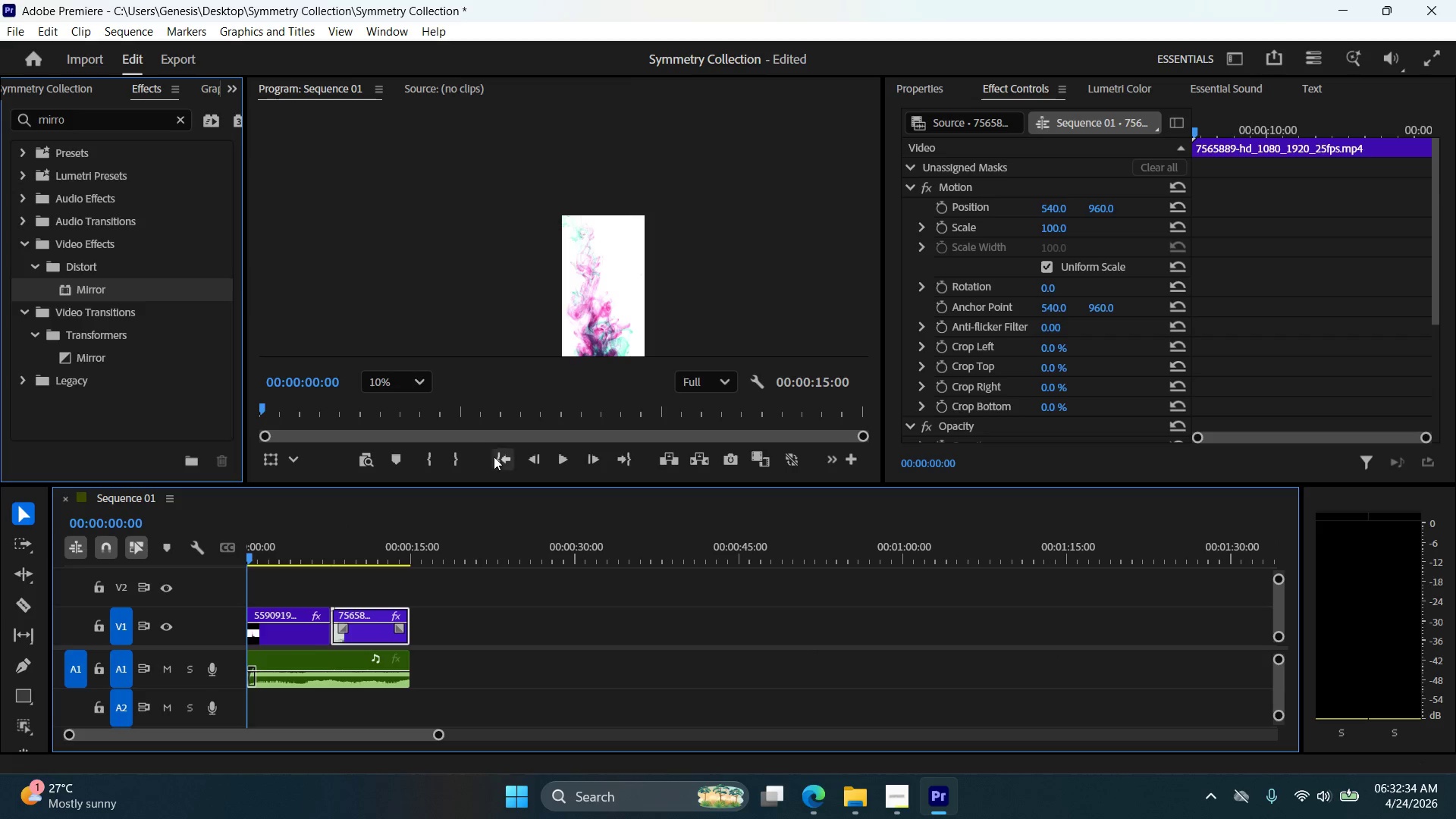 
left_click([500, 457])
 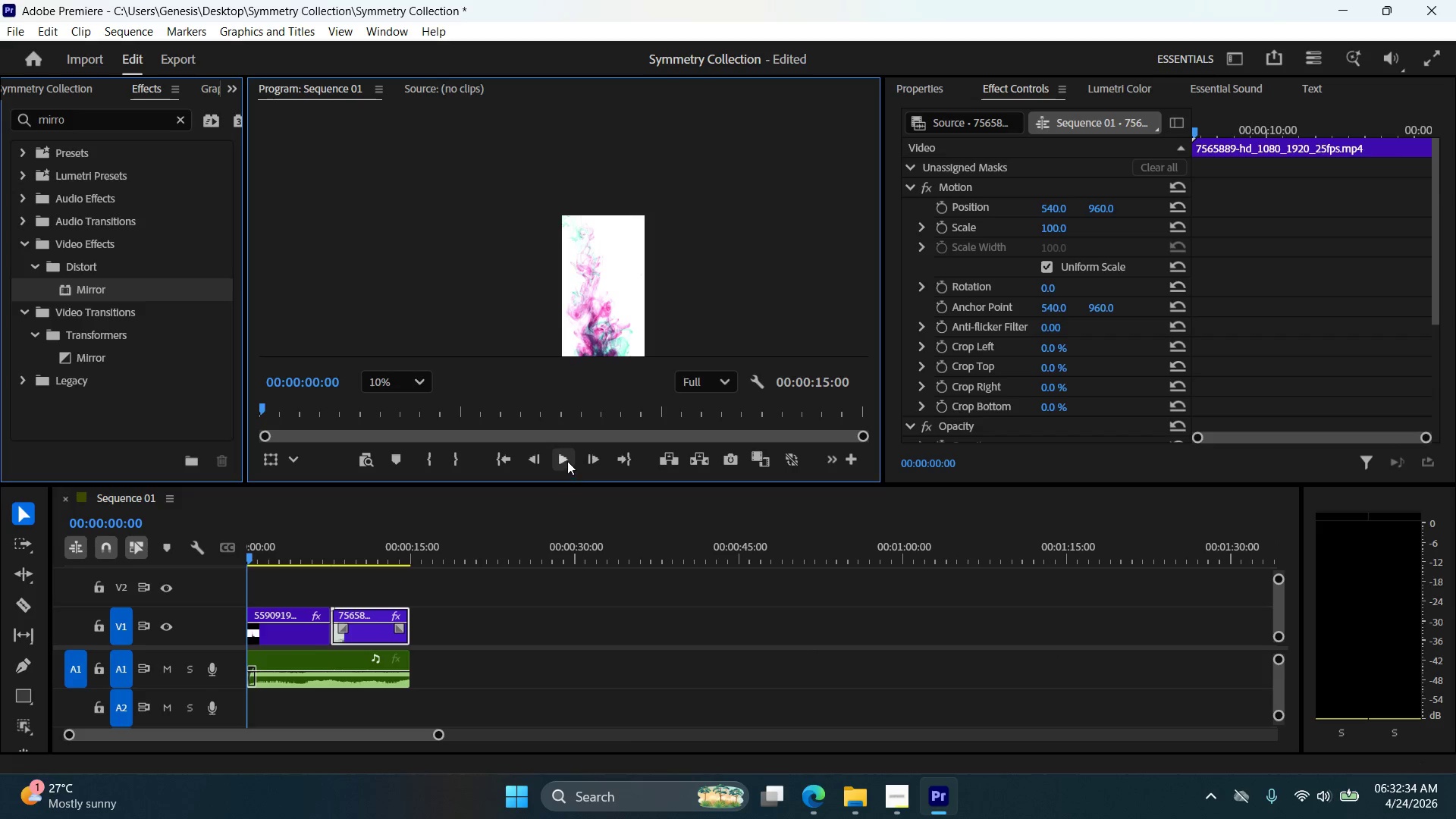 
left_click([566, 461])
 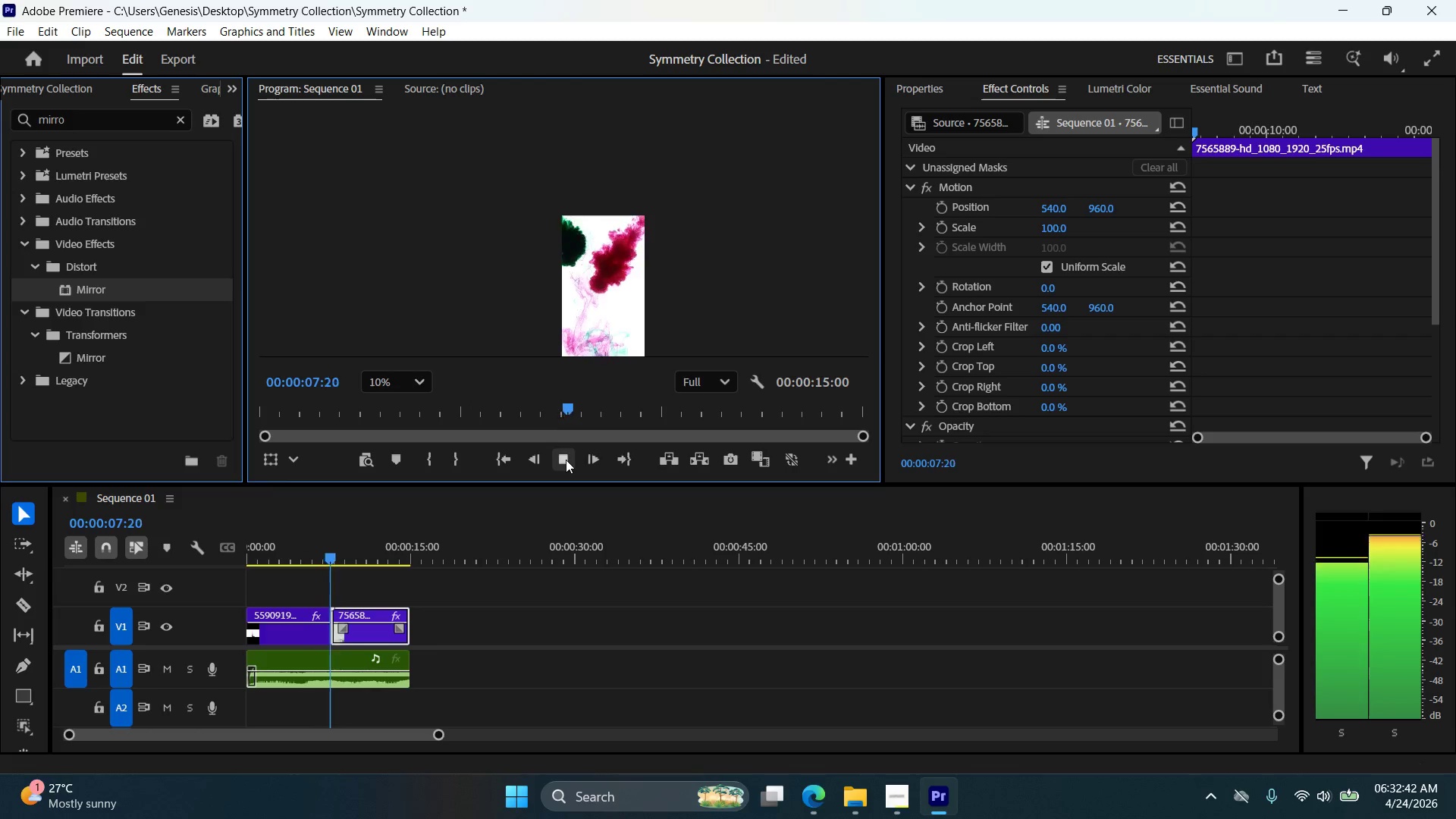 
wait(12.86)
 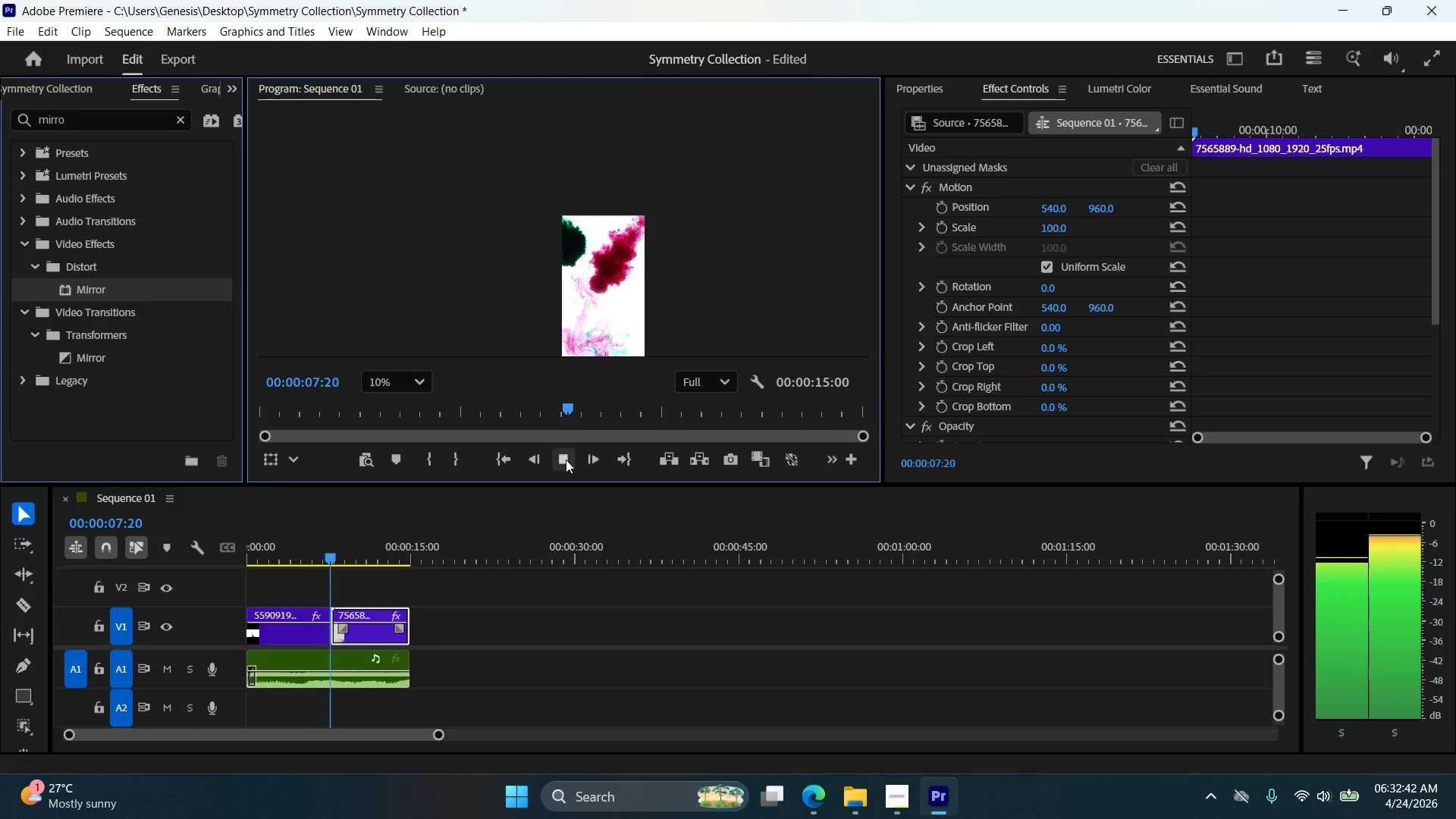 
left_click([566, 460])
 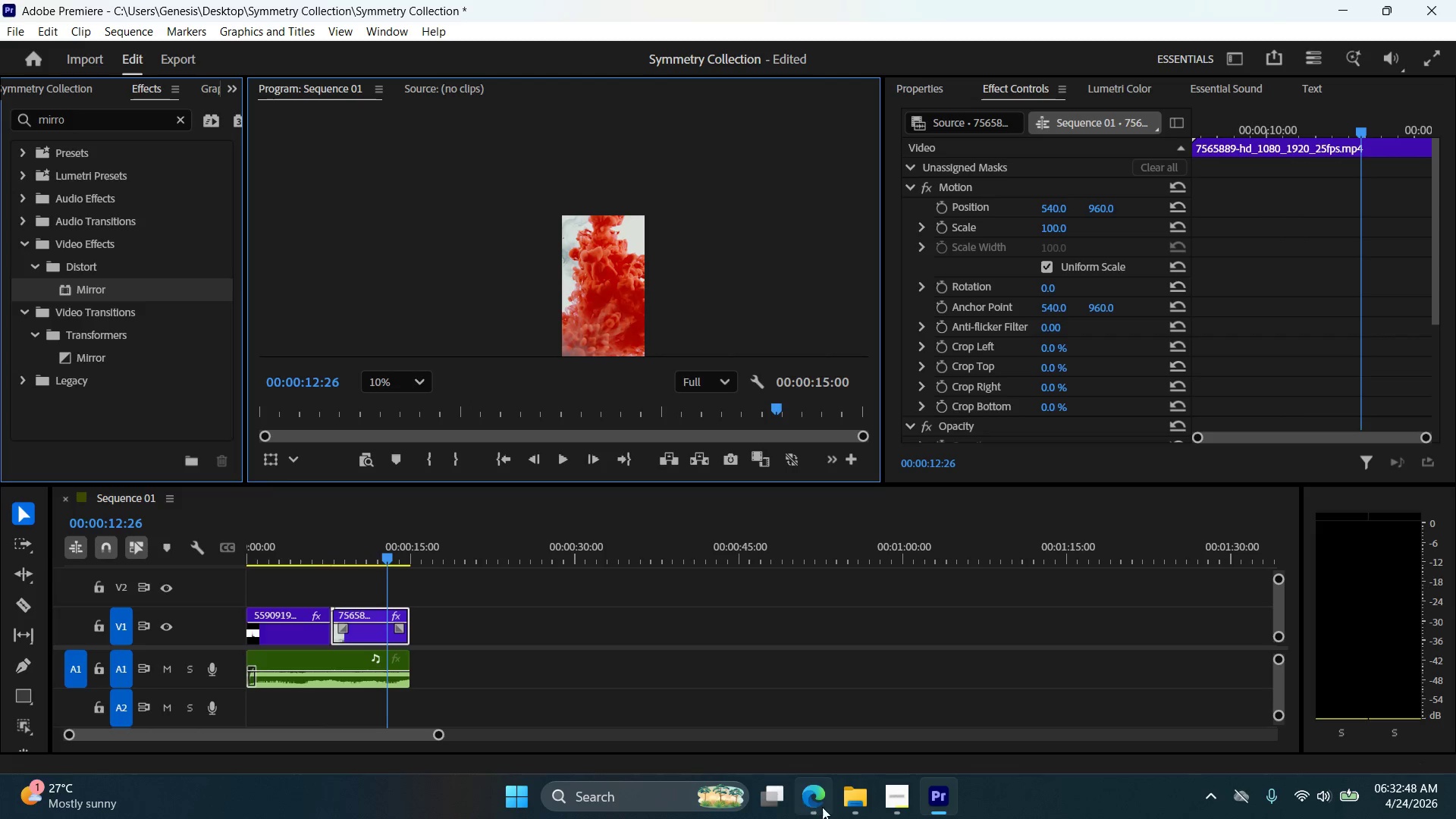 
left_click([883, 797])